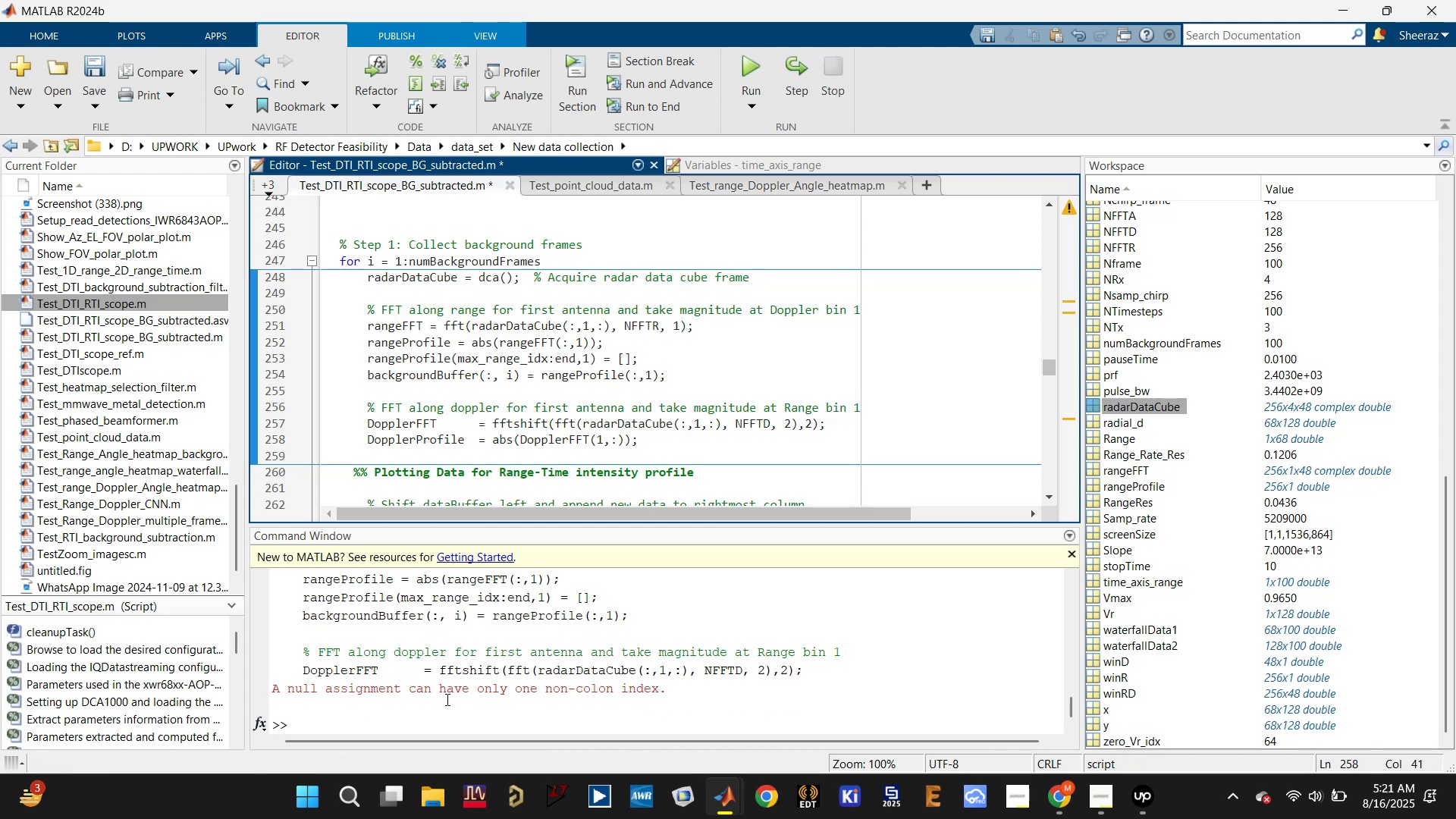 
left_click([403, 723])
 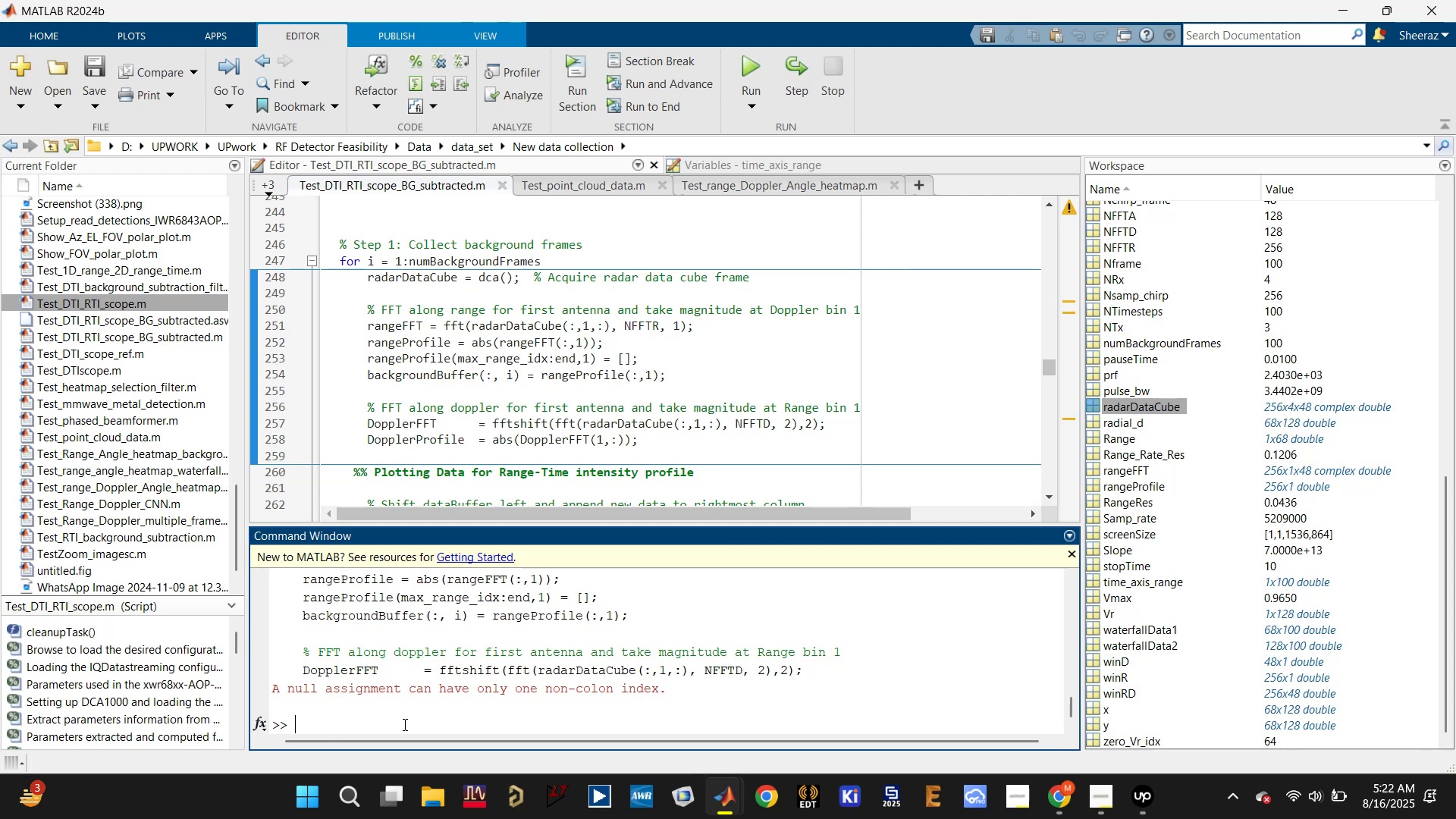 
type(dca.release;)
 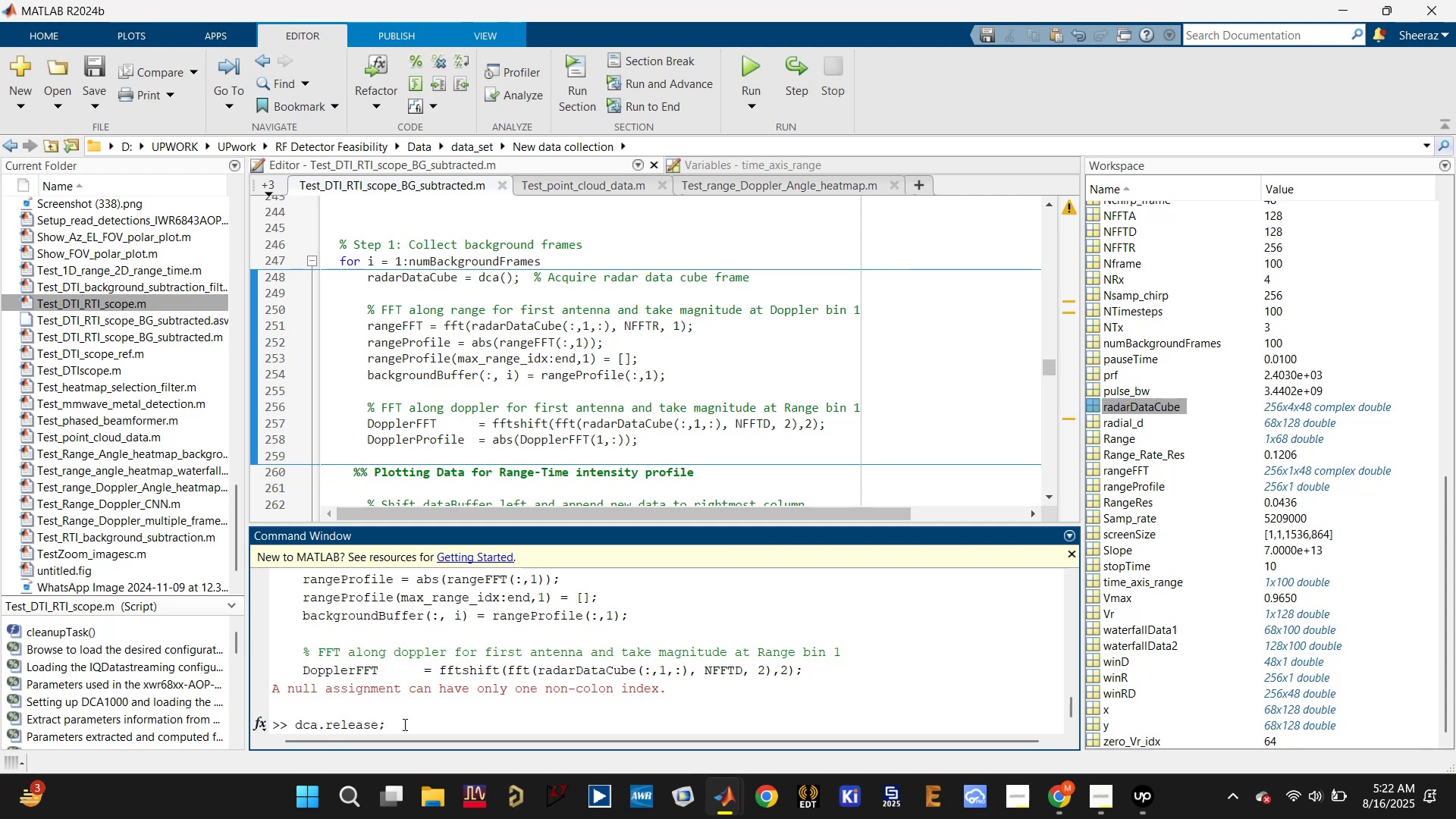 
key(Enter)
 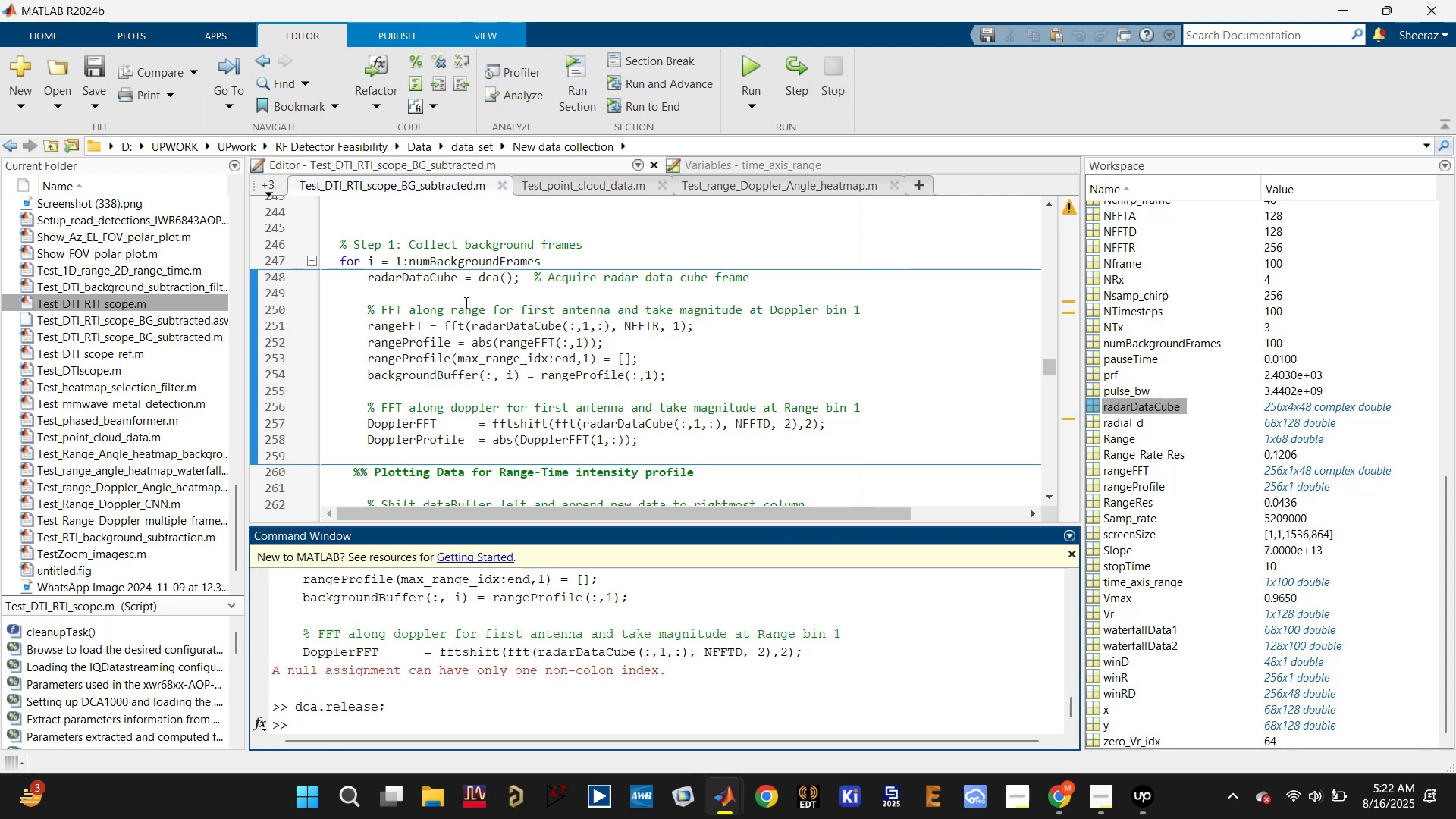 
left_click([448, 279])
 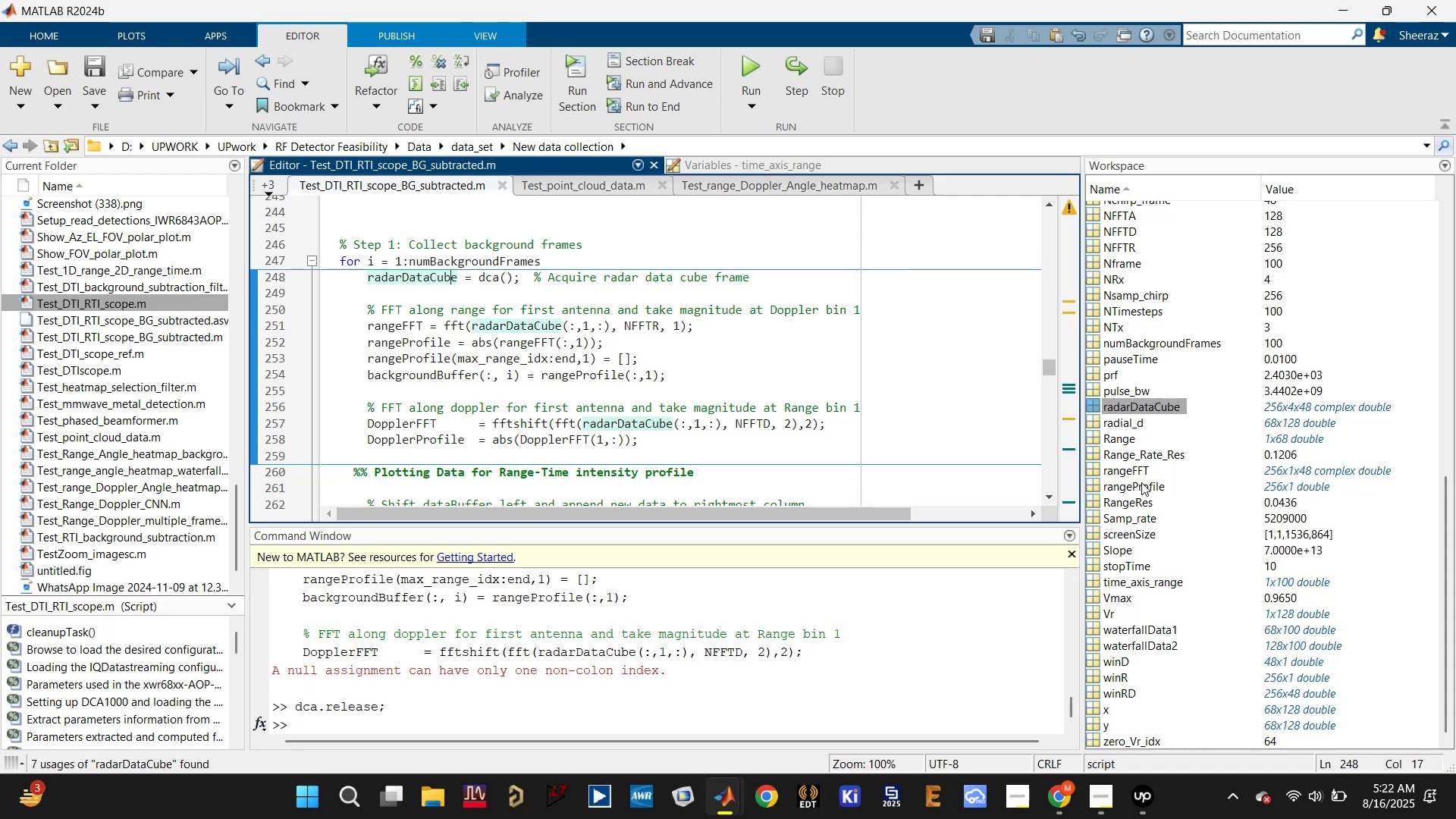 
mouse_move([1256, 478])
 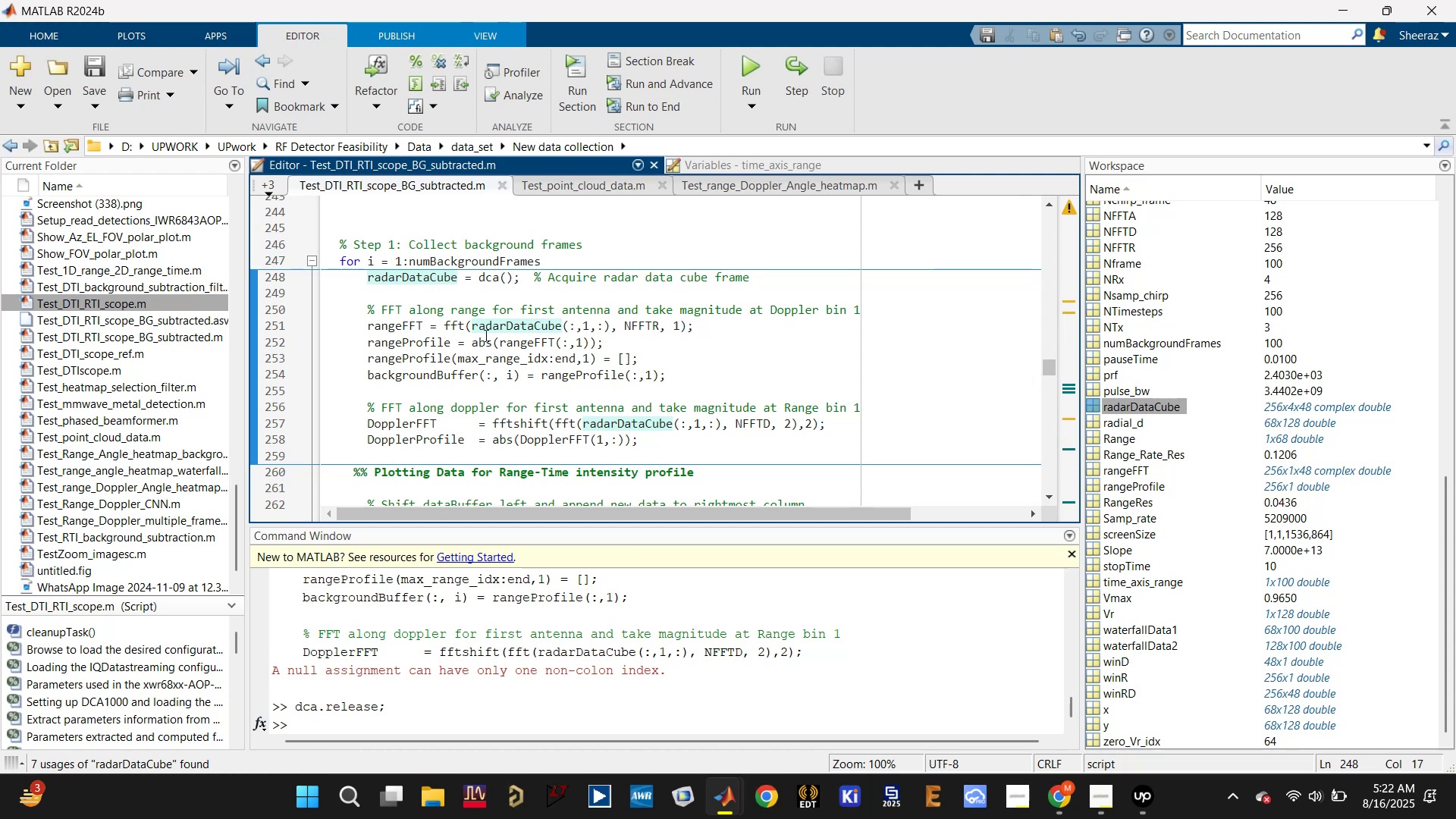 
left_click([472, 327])
 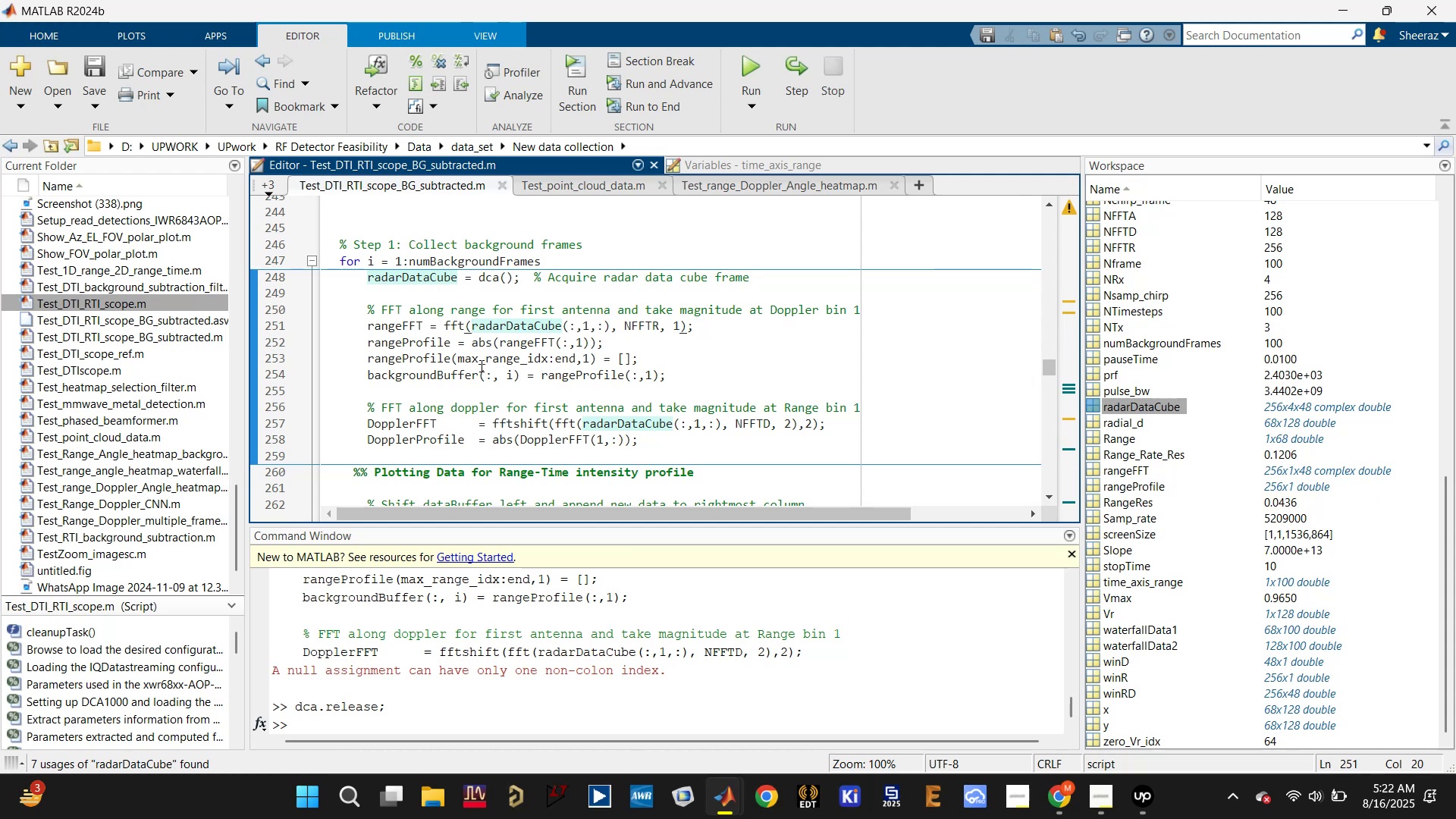 
type(squeeze()
 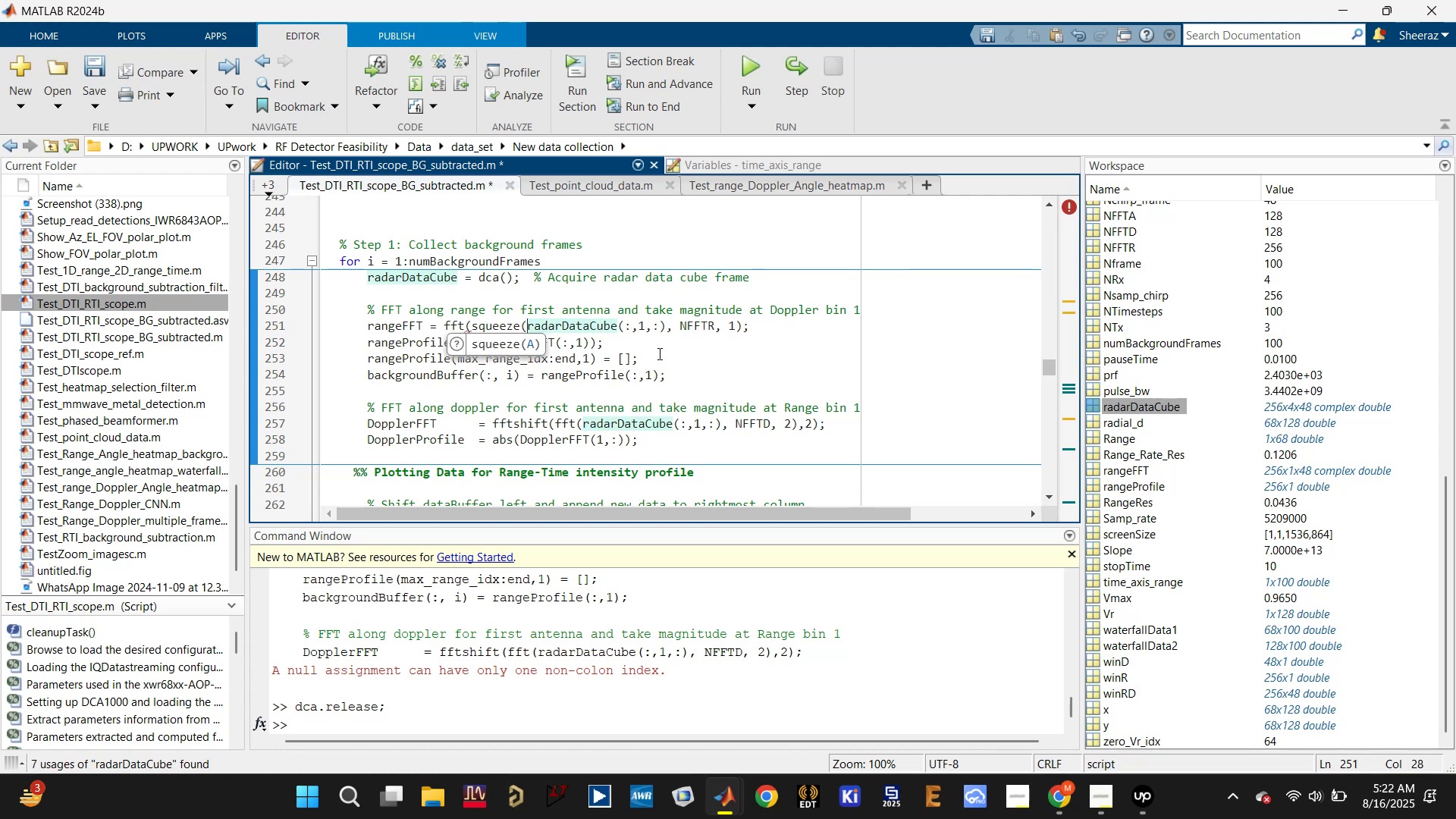 
left_click([664, 327])
 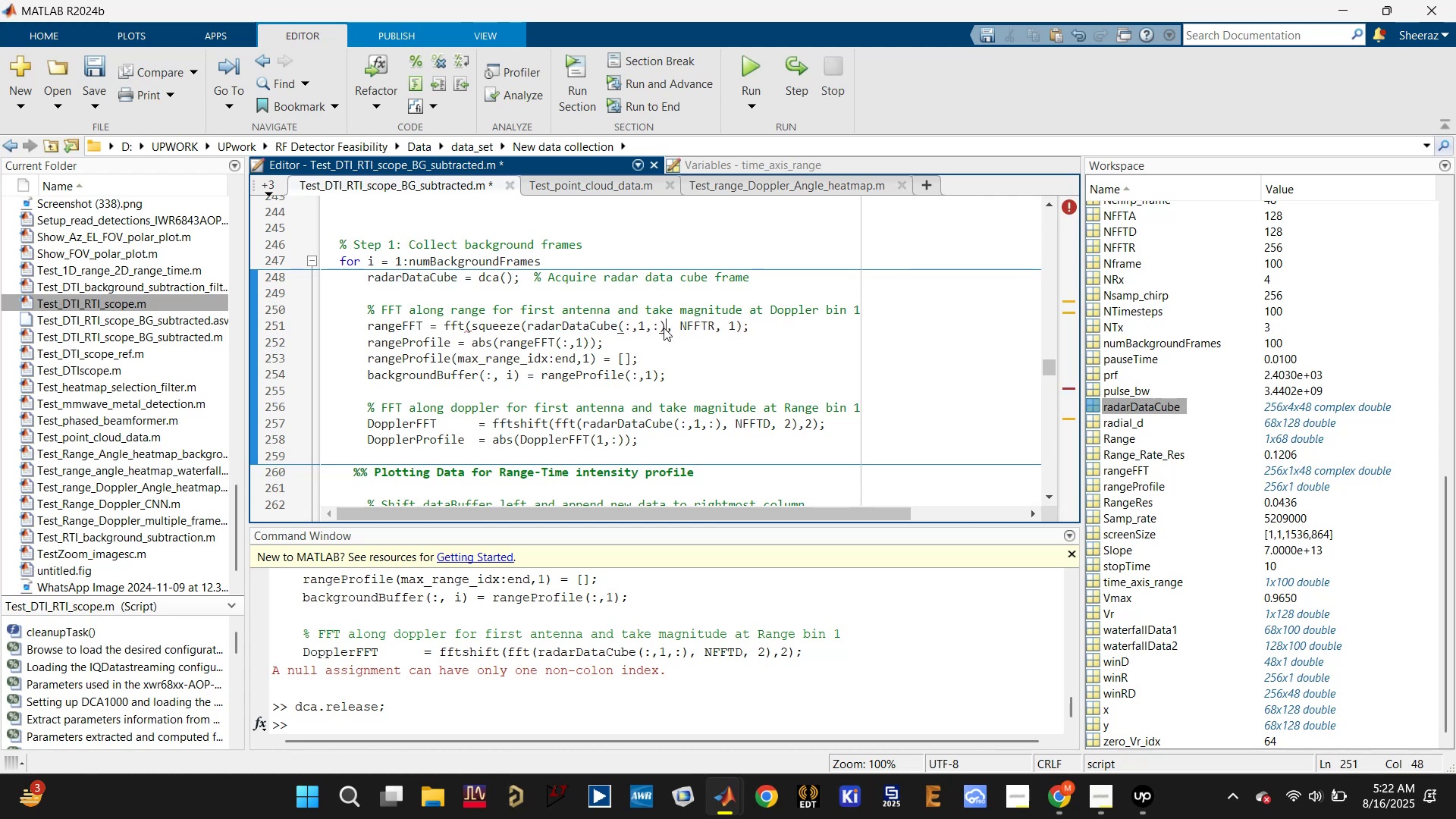 
key(Shift+0)
 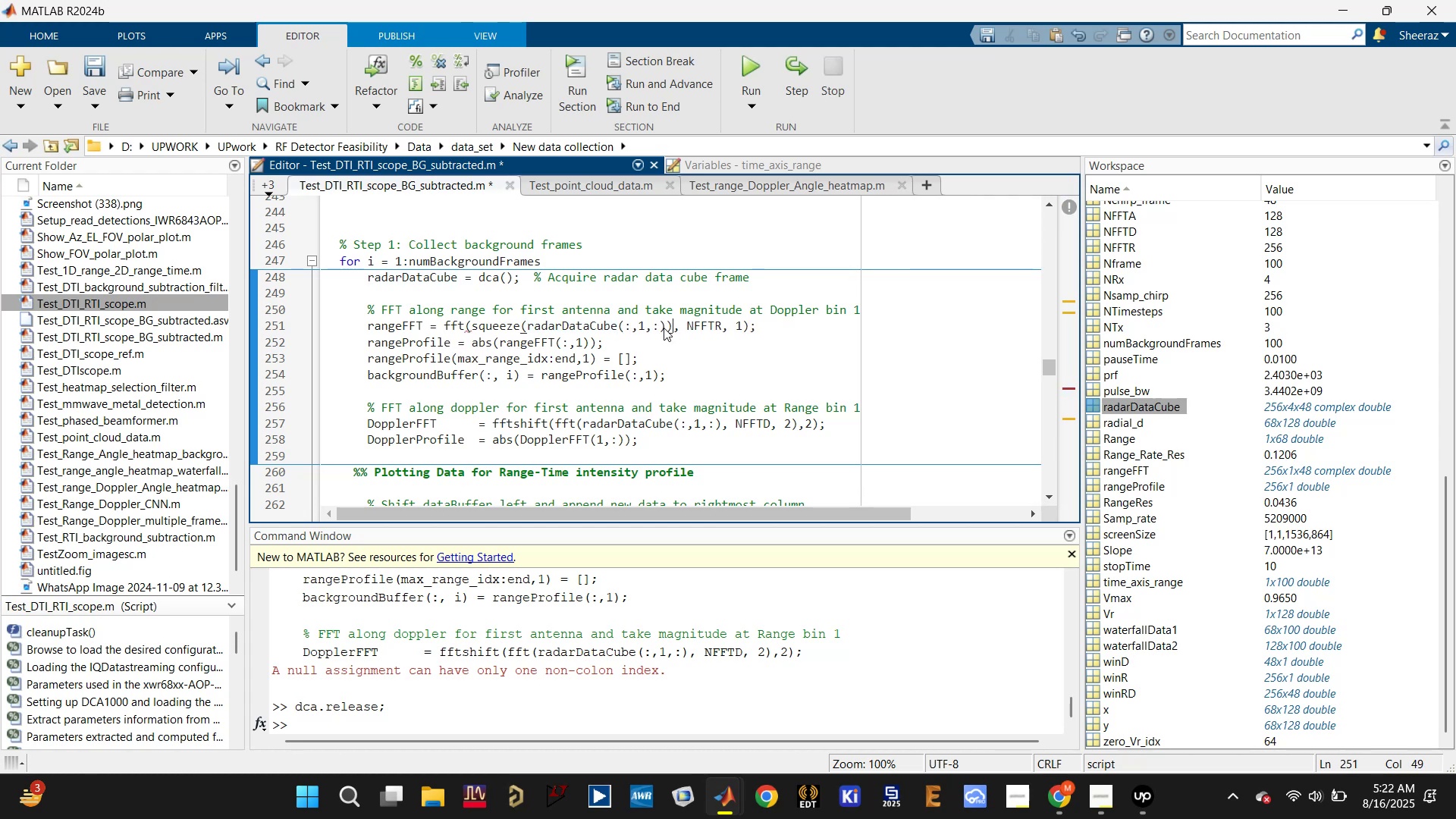 
key(Control+S)
 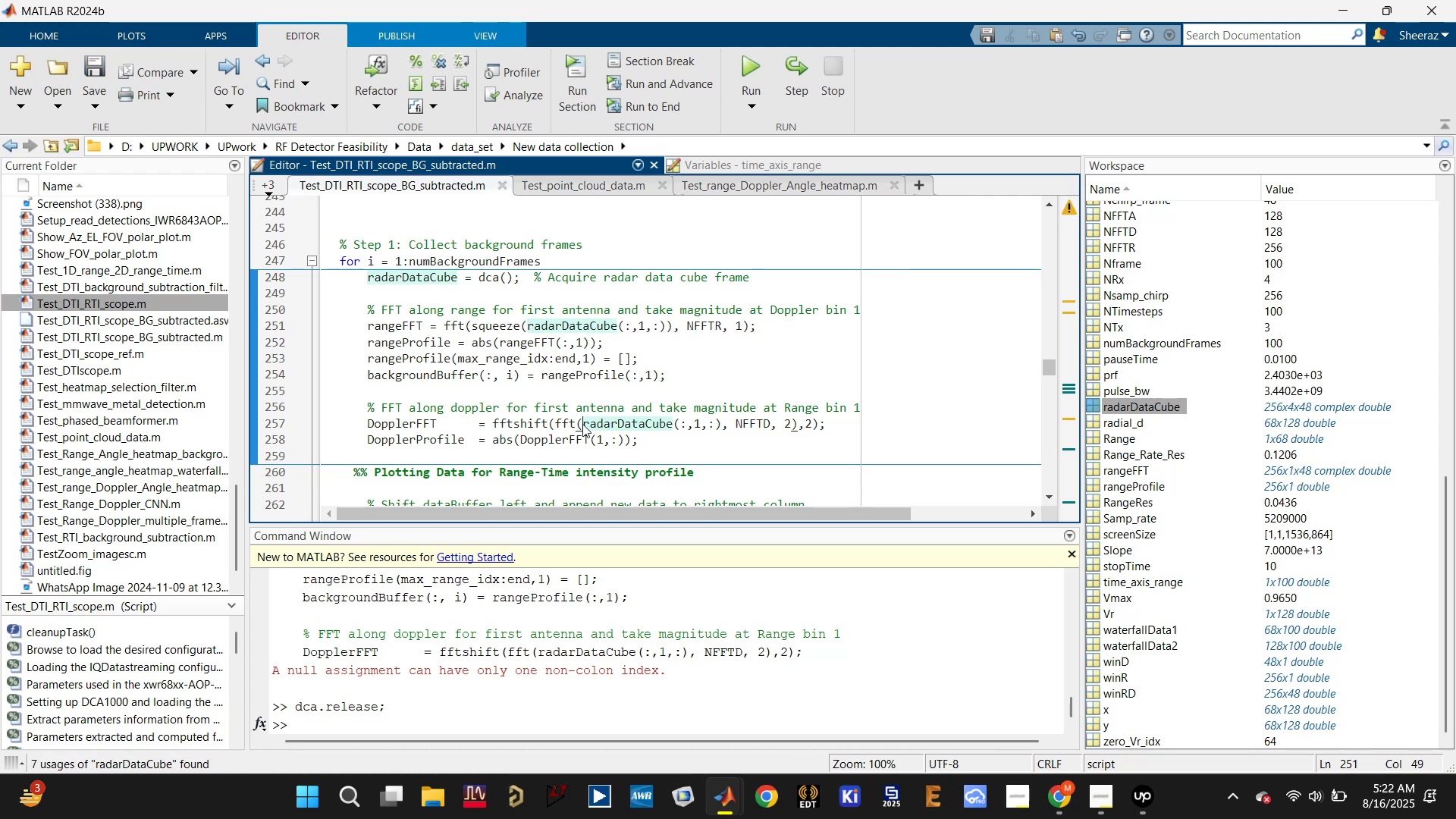 
type(squeeze()
 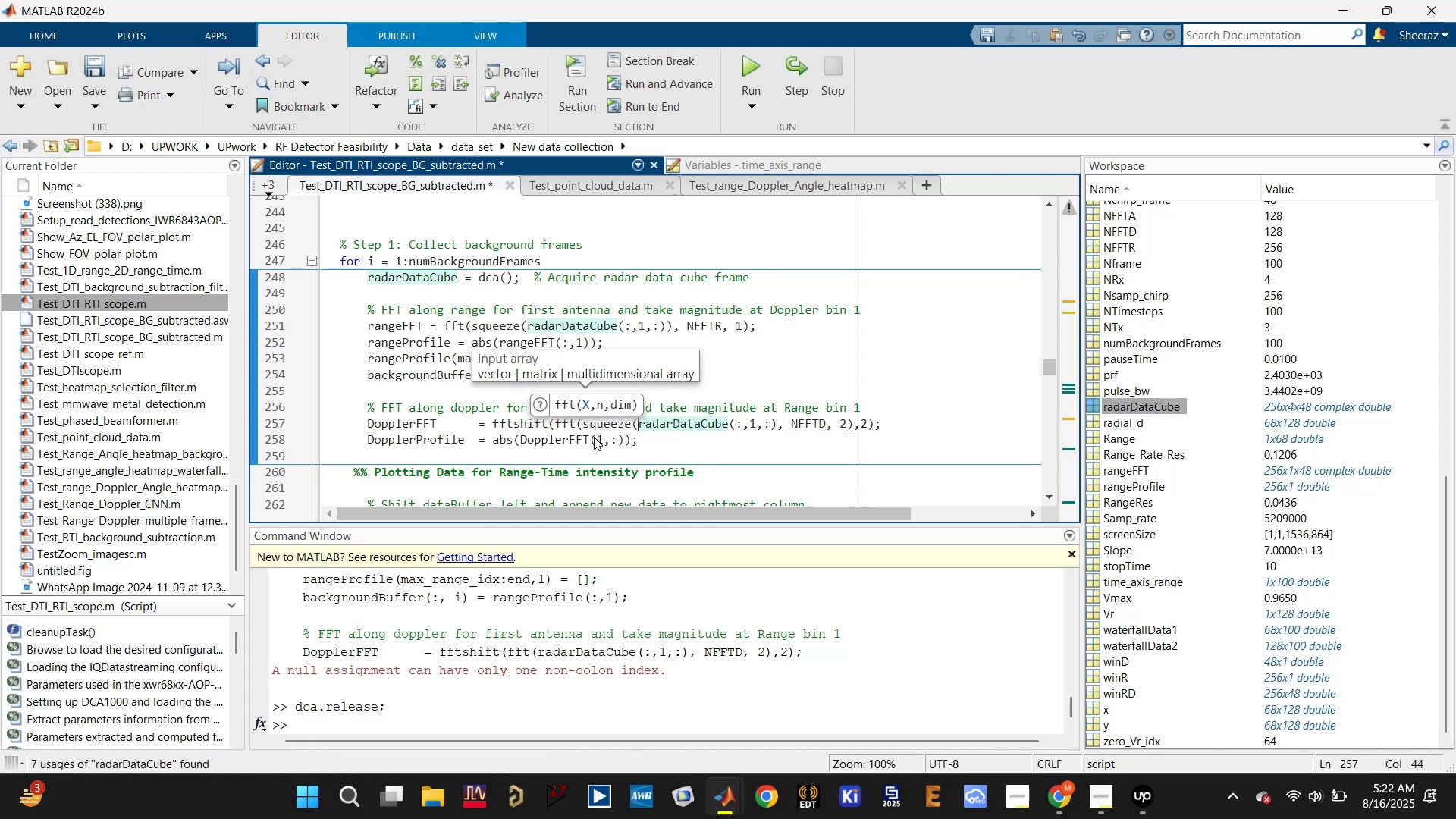 
left_click([777, 421])
 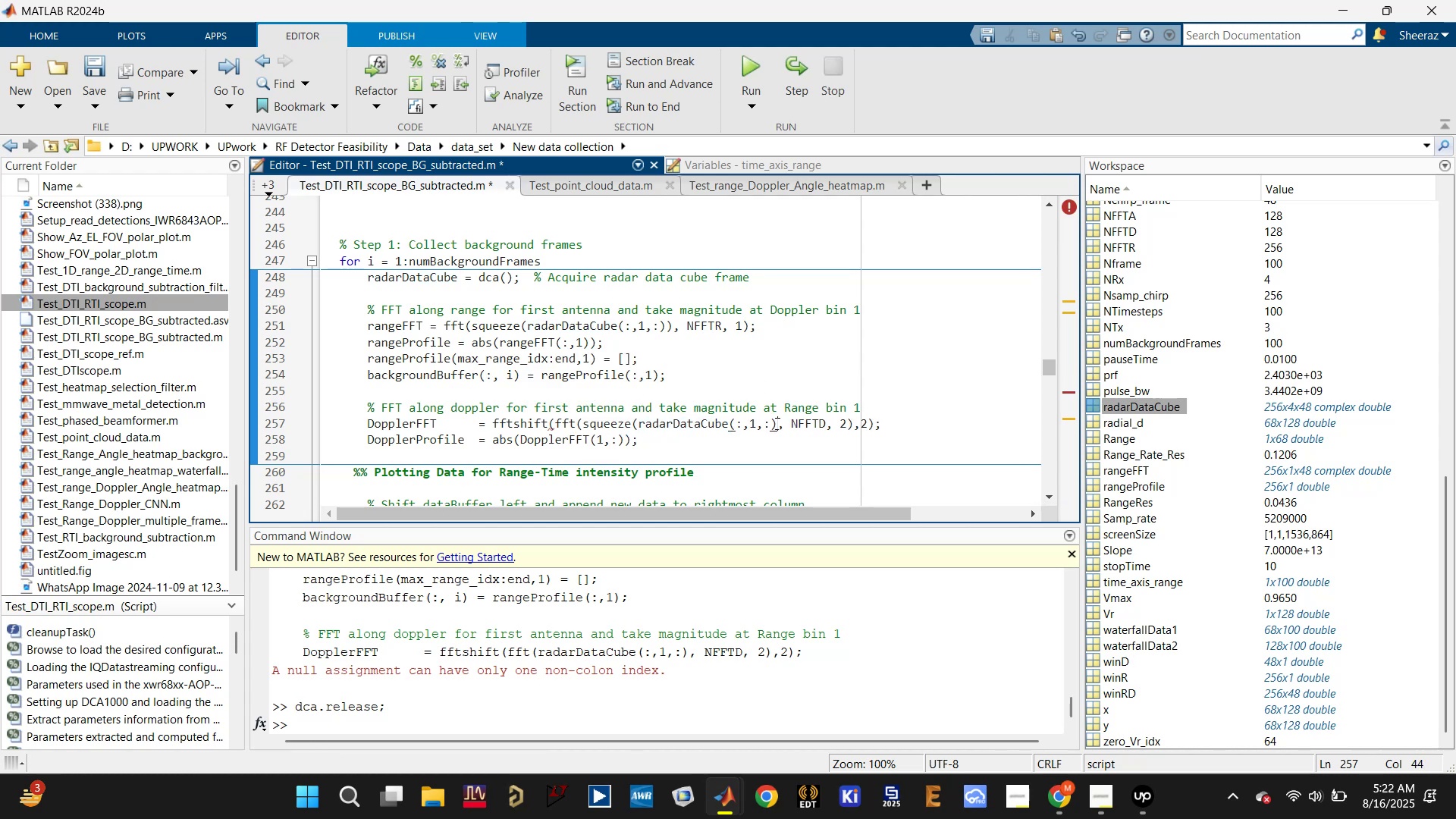 
key(Shift+0)
 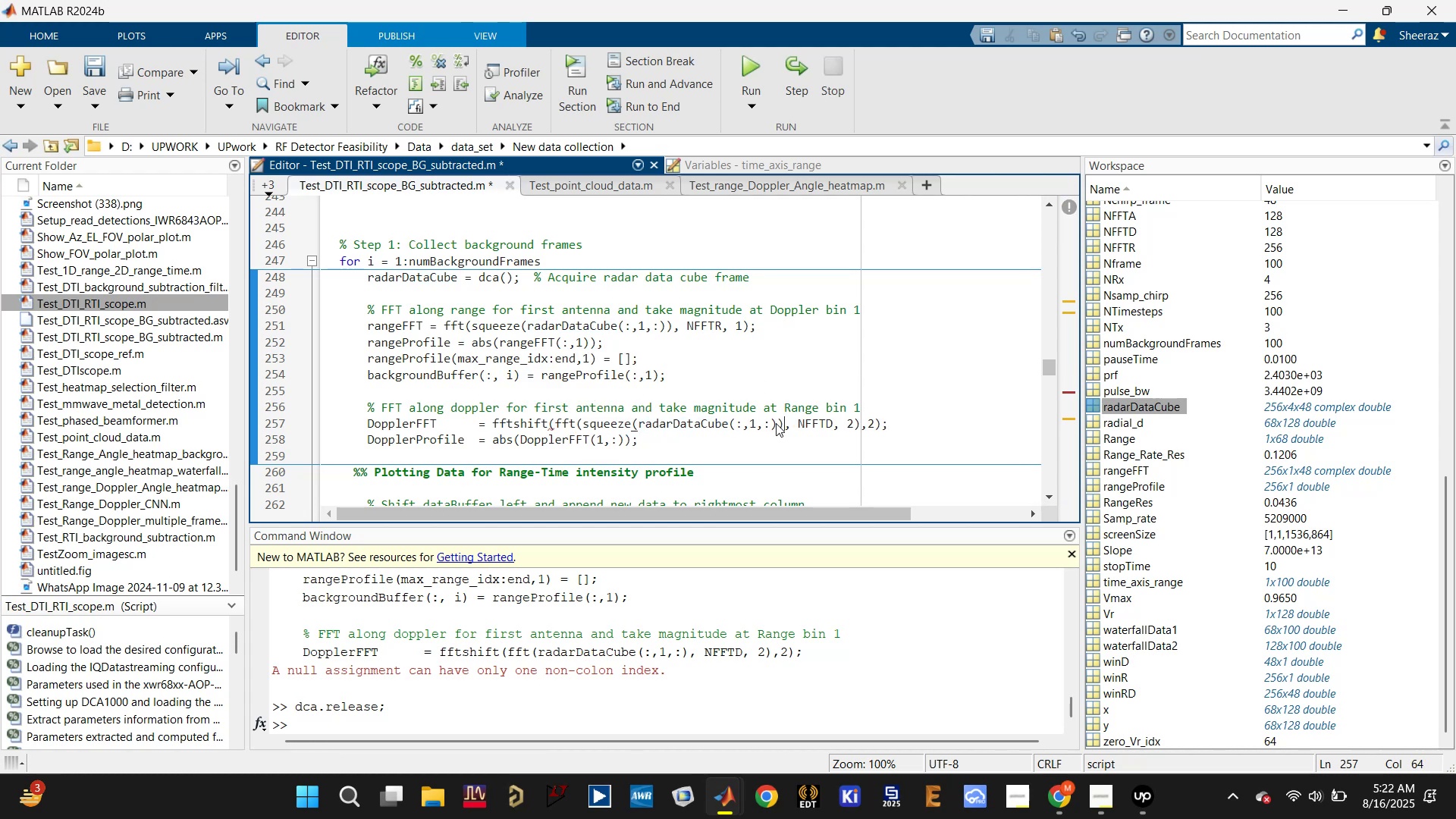 
key(Control+S)
 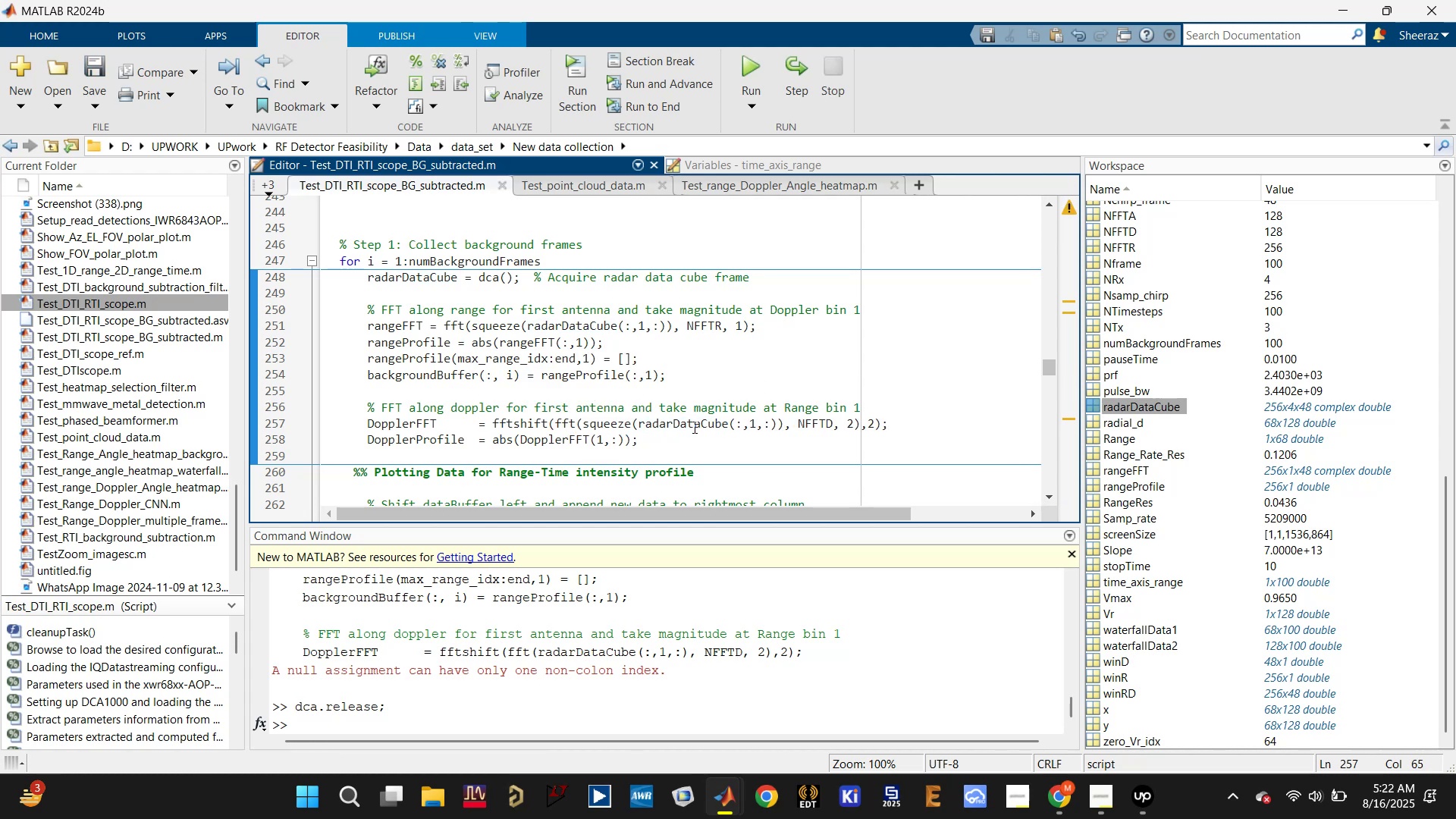 
left_click([683, 379])
 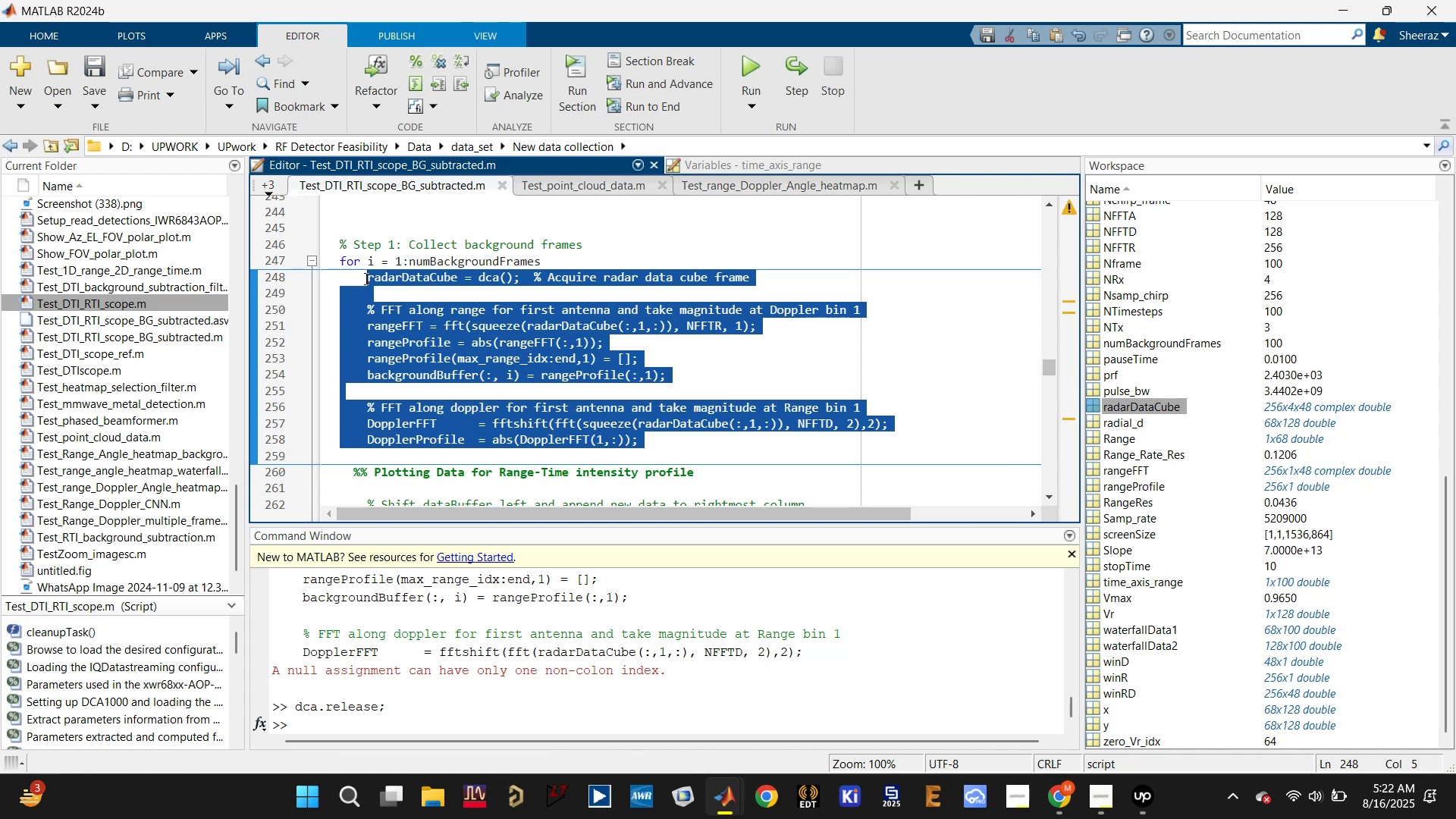 
key(F9)
 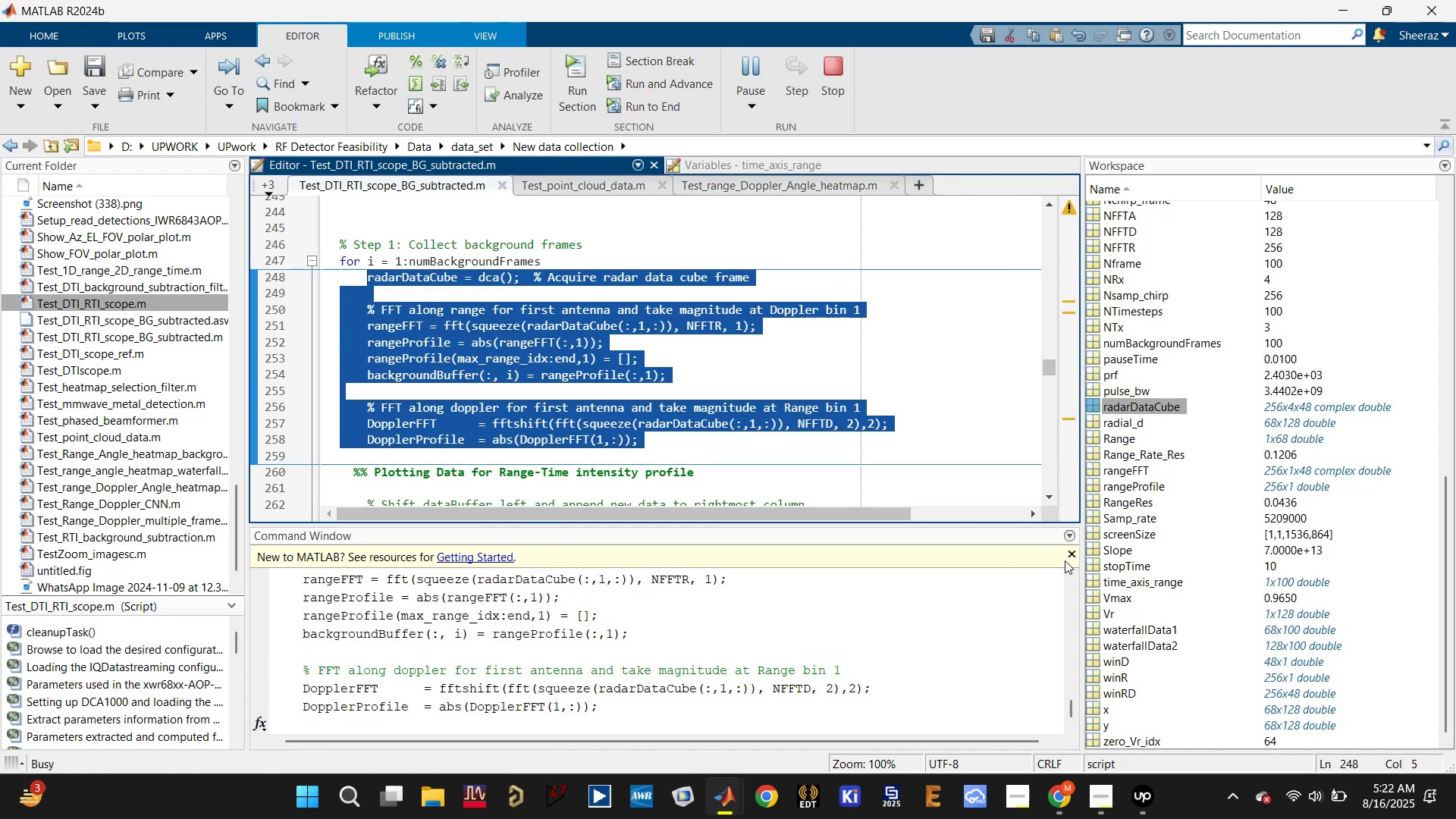 
scroll: coordinate [784, 447], scroll_direction: down, amount: 2.0
 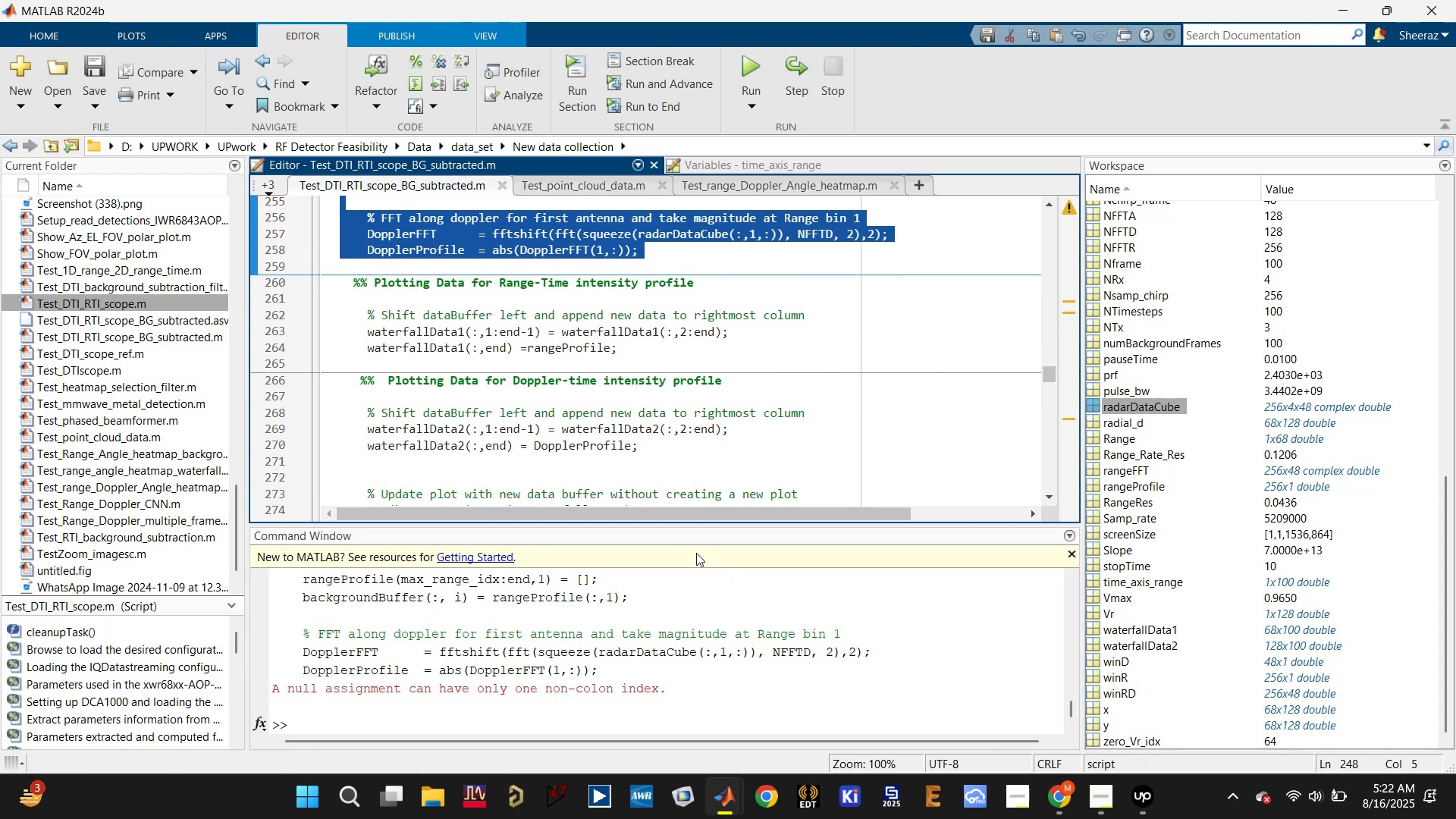 
scroll: coordinate [692, 656], scroll_direction: up, amount: 1.0
 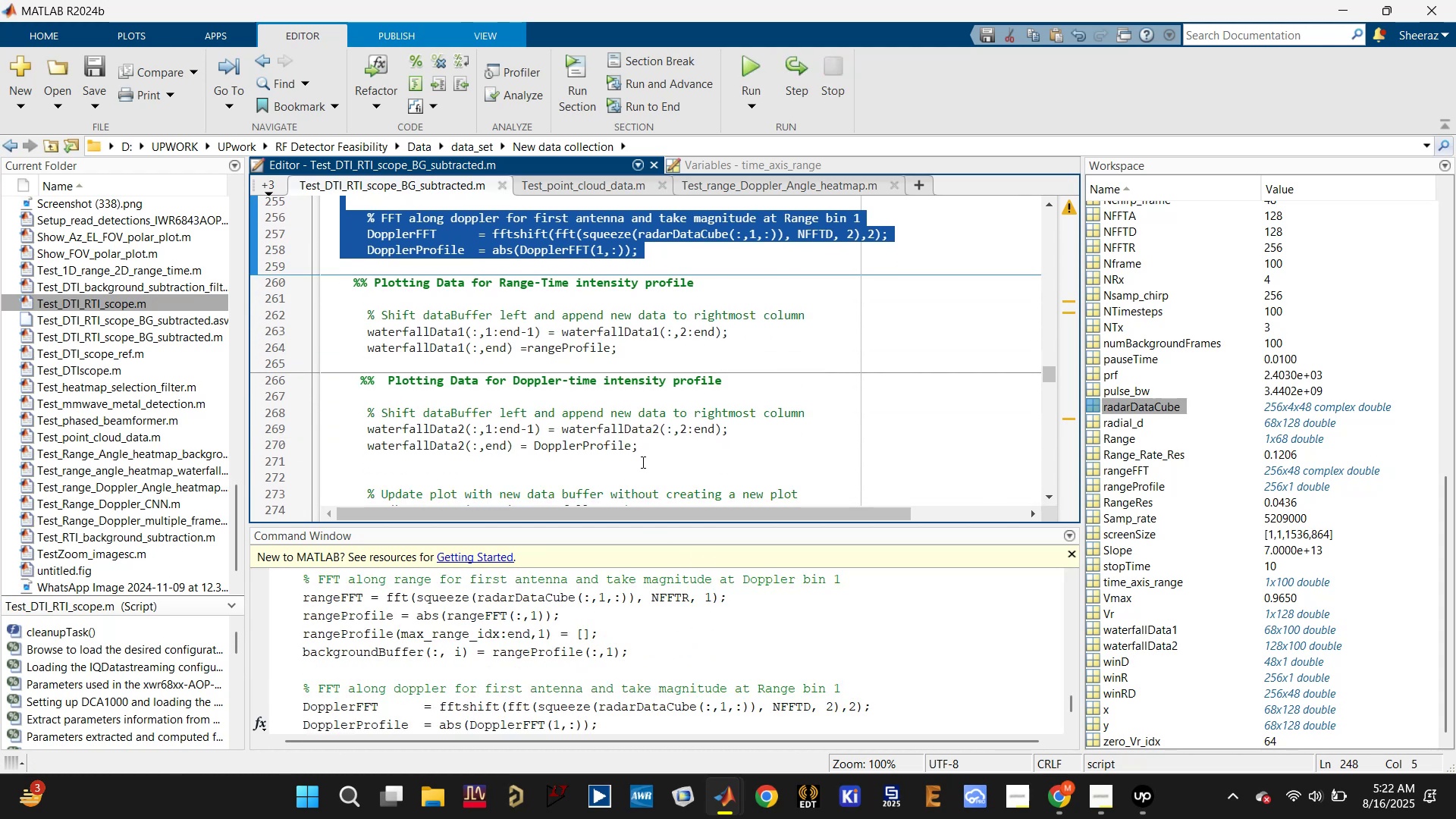 
scroll: coordinate [585, 632], scroll_direction: down, amount: 3.0
 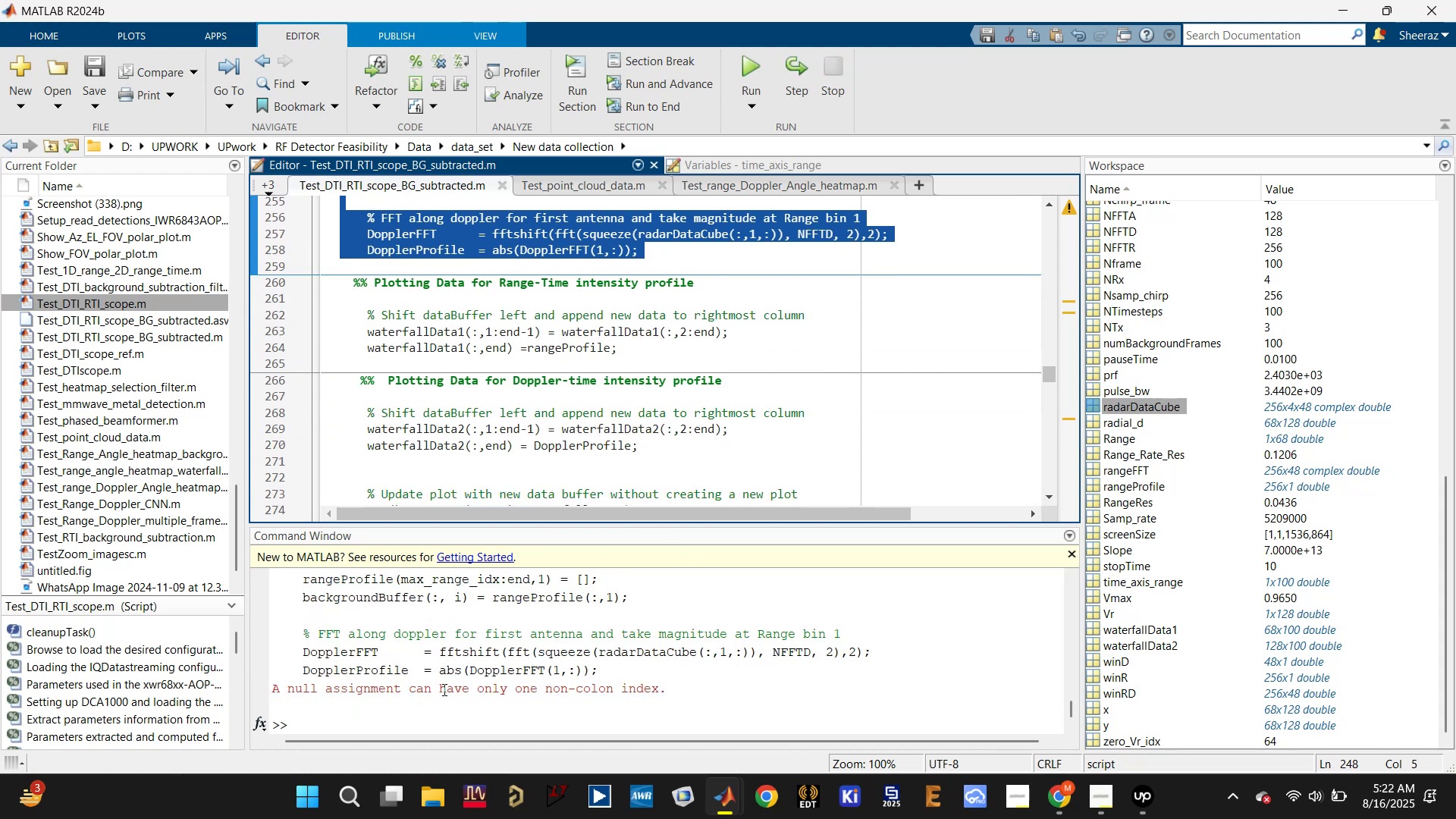 
left_click([405, 726])
 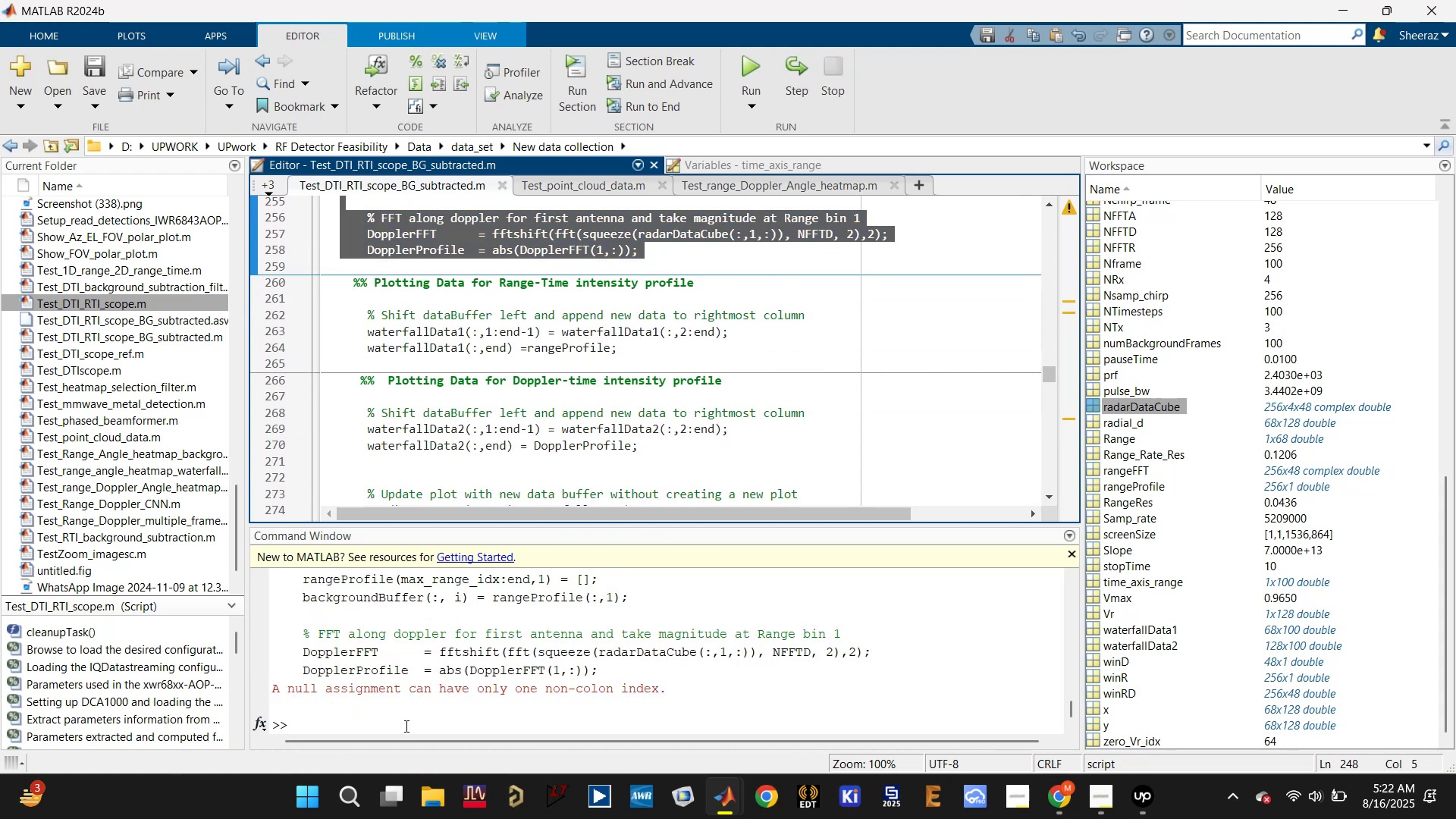 
type(dca.release;)
 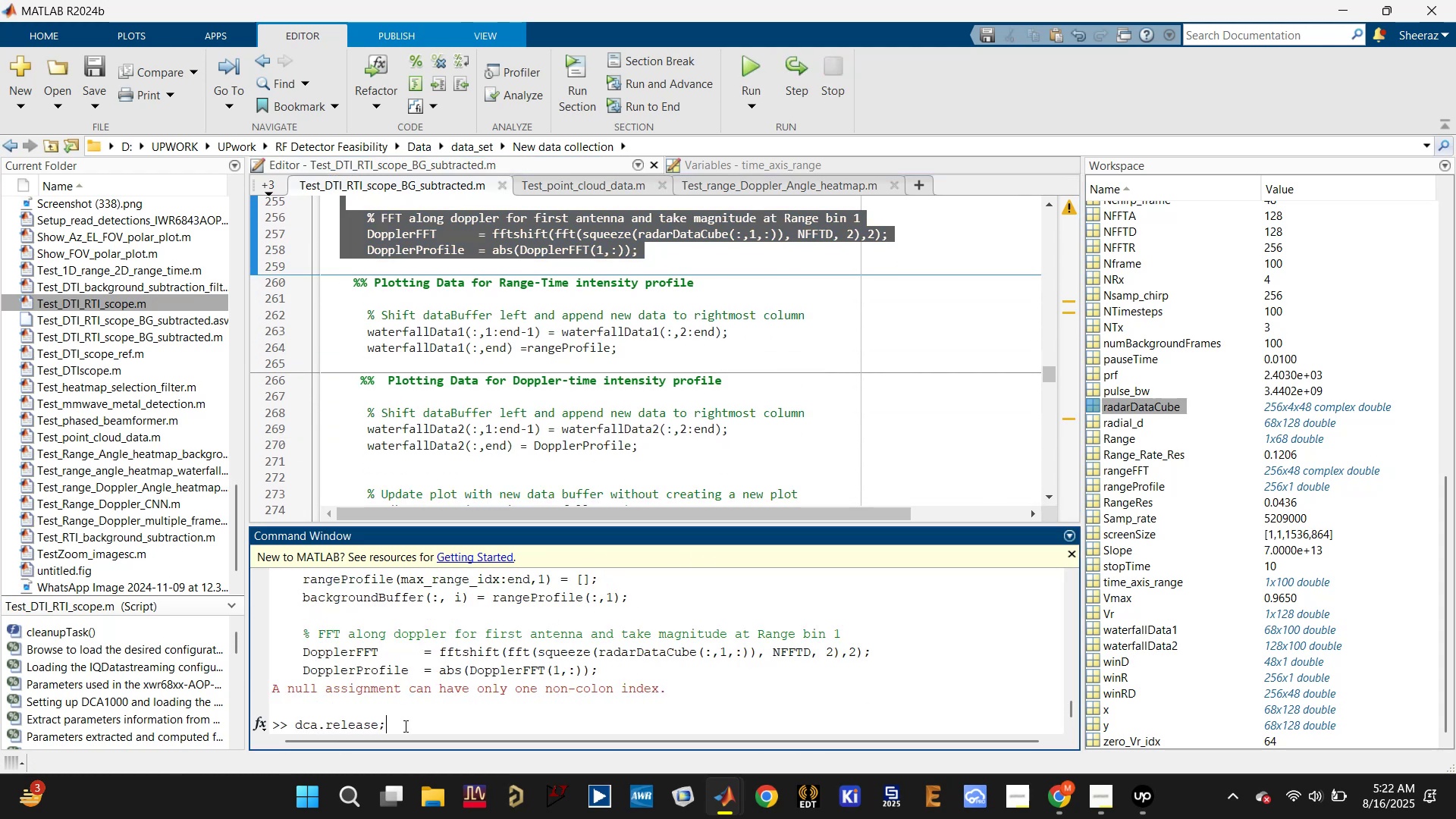 
key(Enter)
 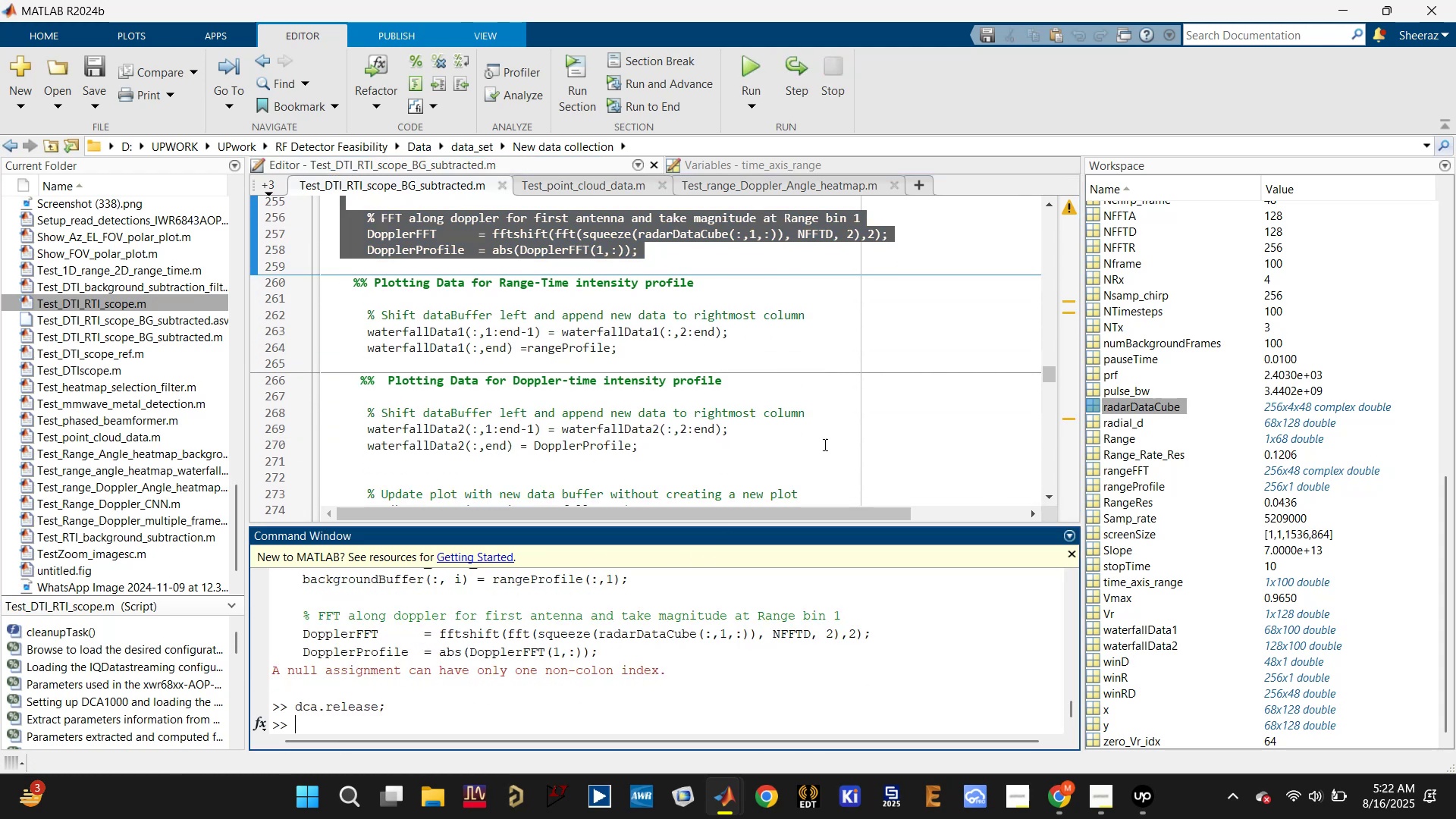 
left_click([836, 391])
 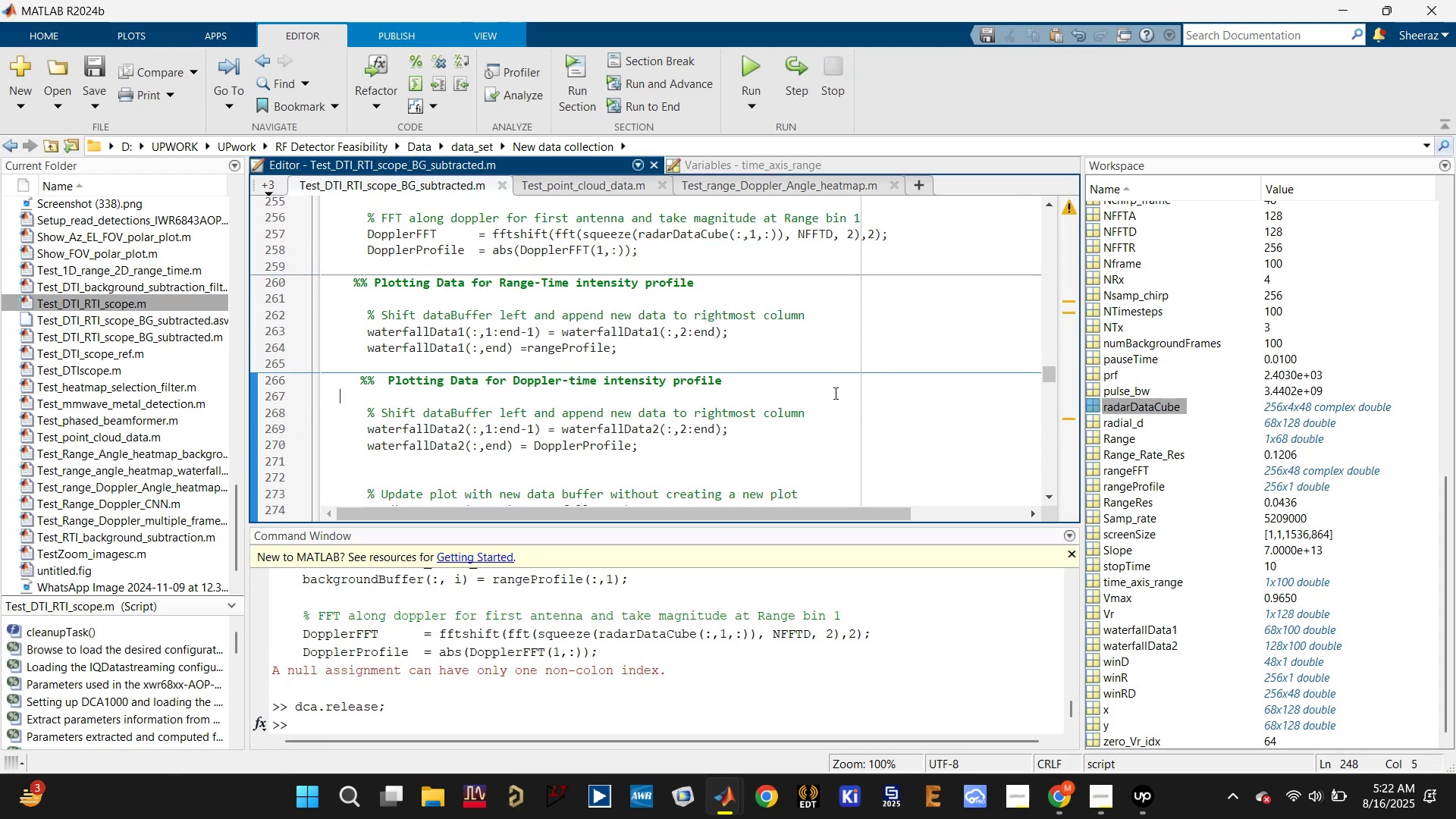 
scroll: coordinate [780, 425], scroll_direction: up, amount: 2.0
 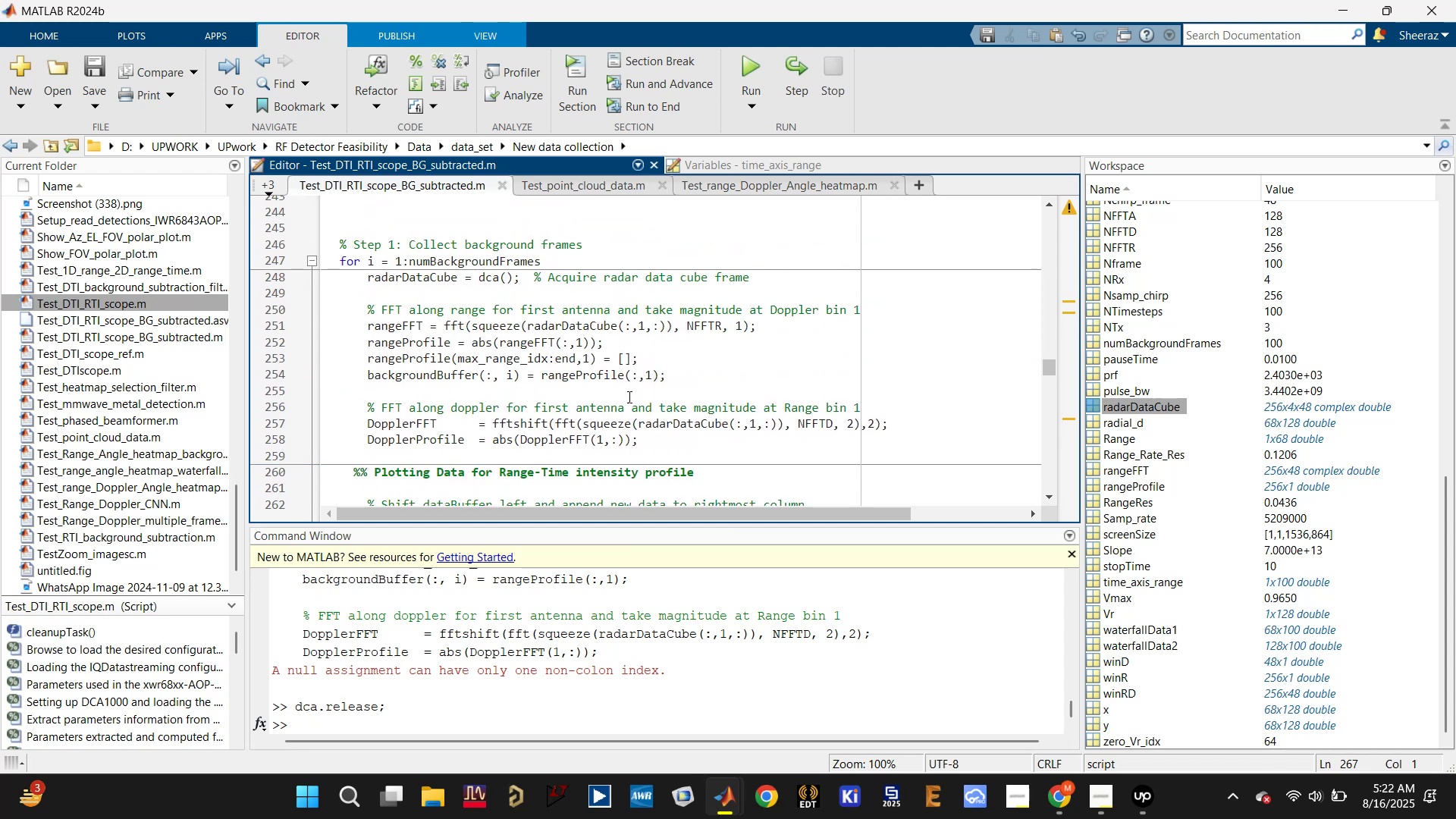 
key(Control+S)
 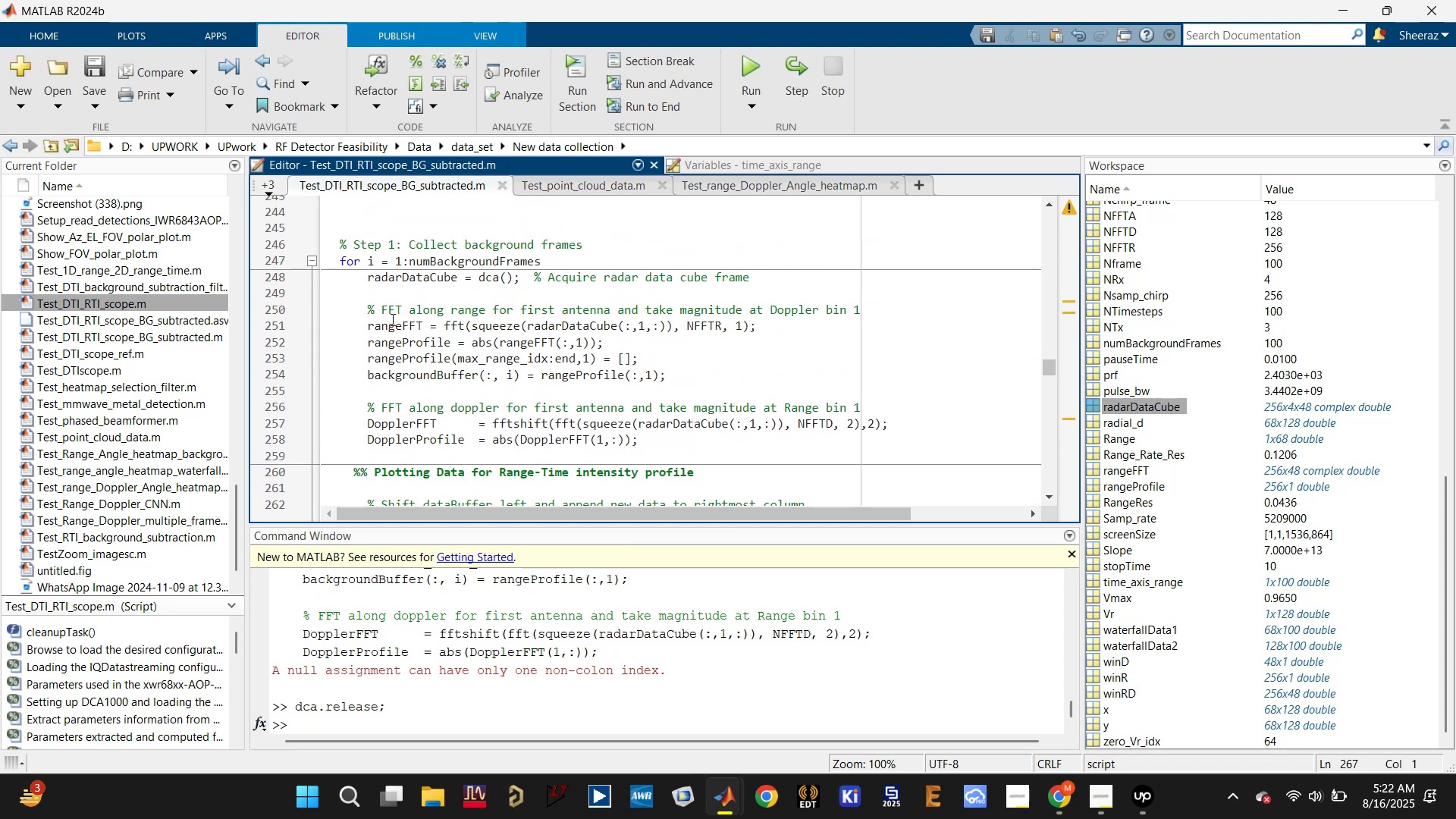 
left_click([391, 329])
 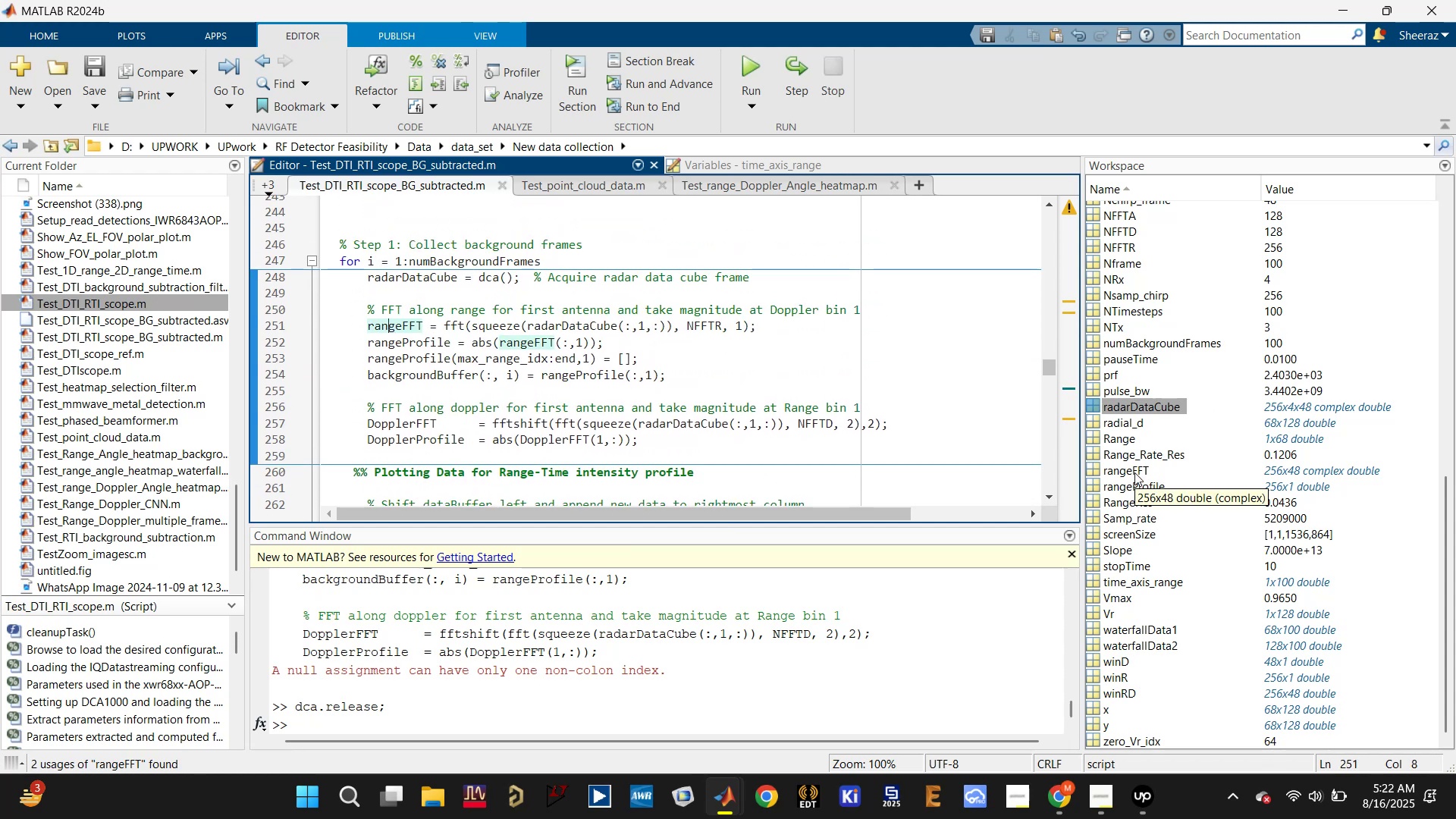 
wait(9.94)
 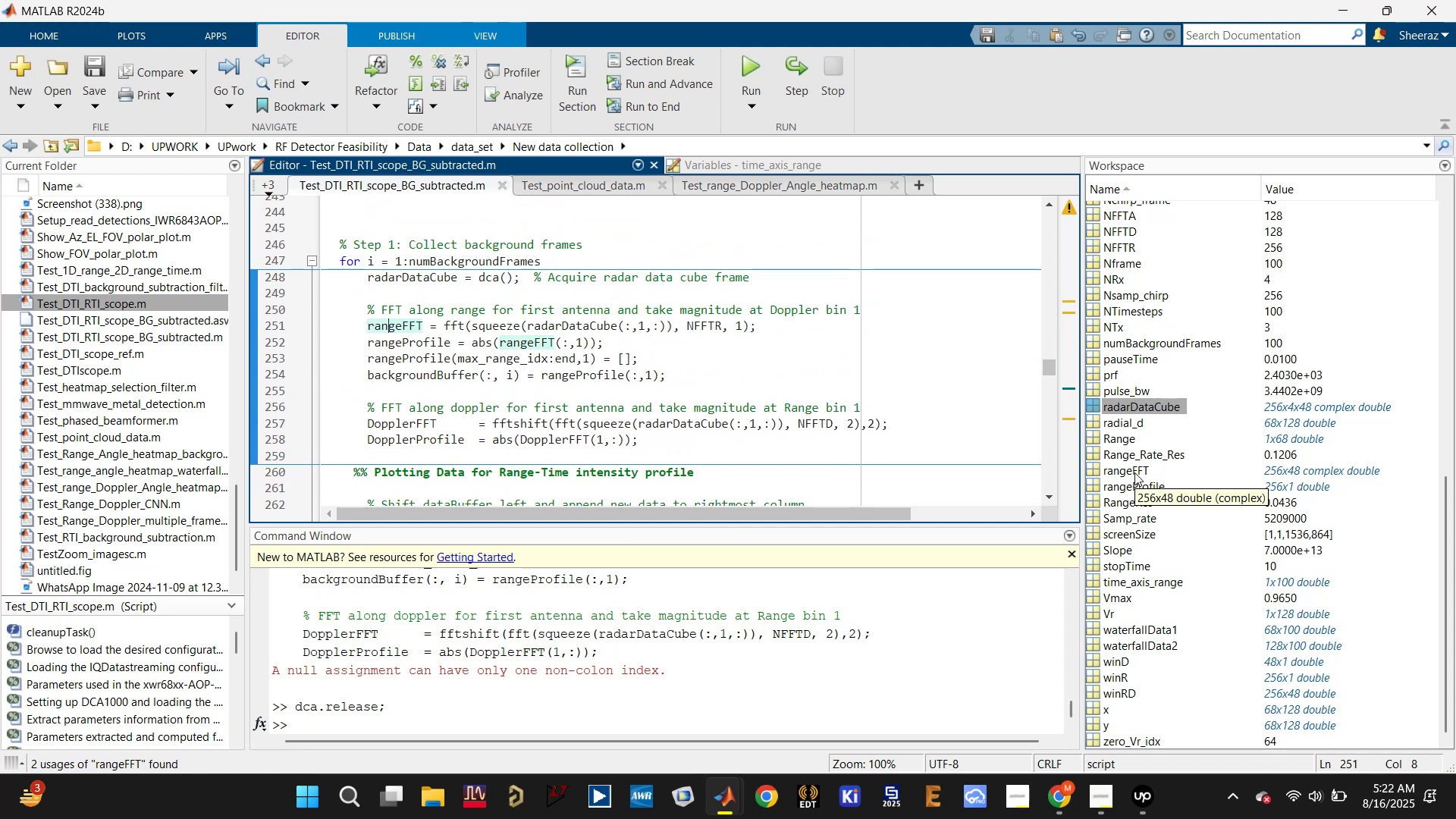 
left_click([1134, 488])
 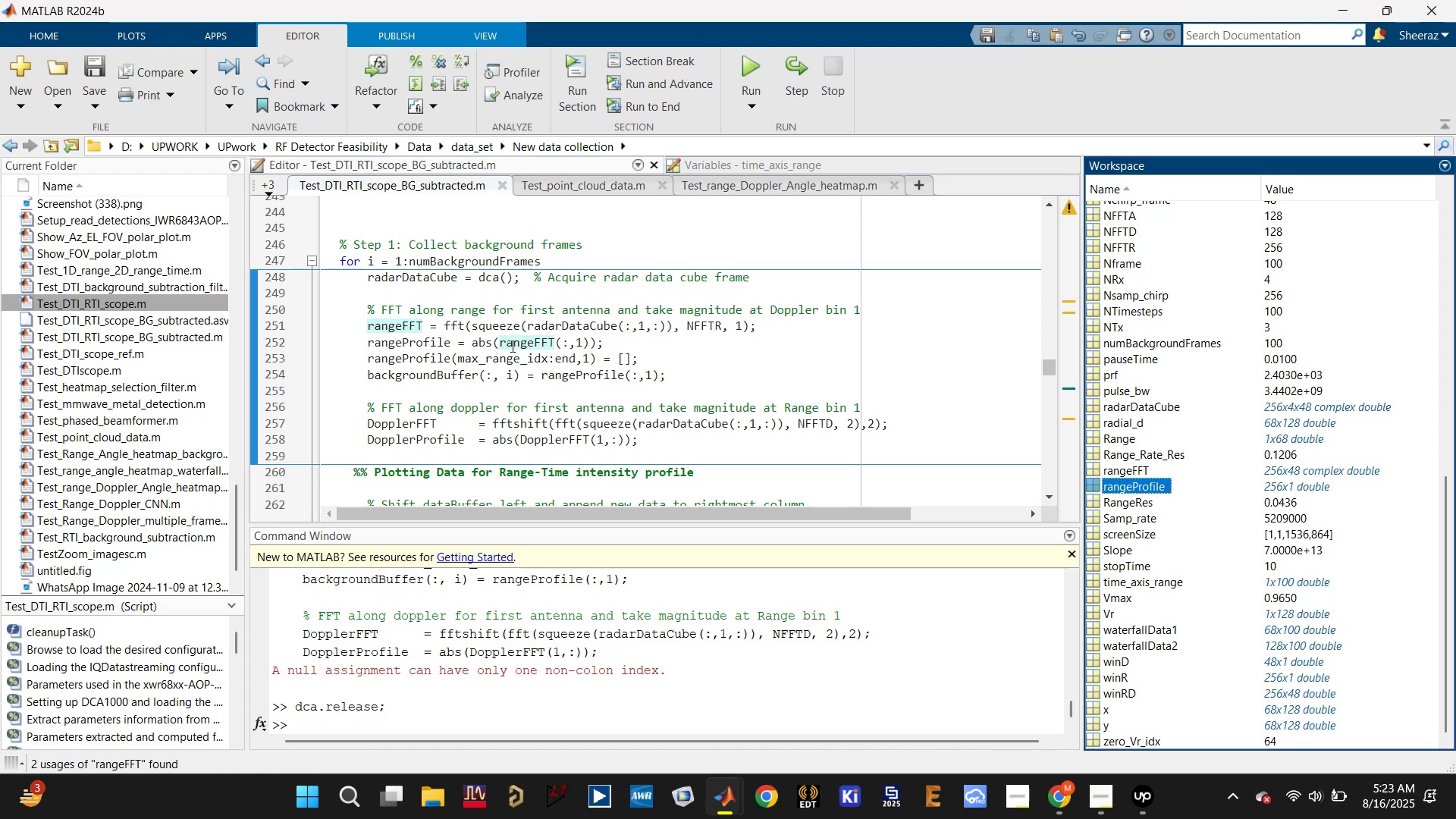 
left_click([538, 359])
 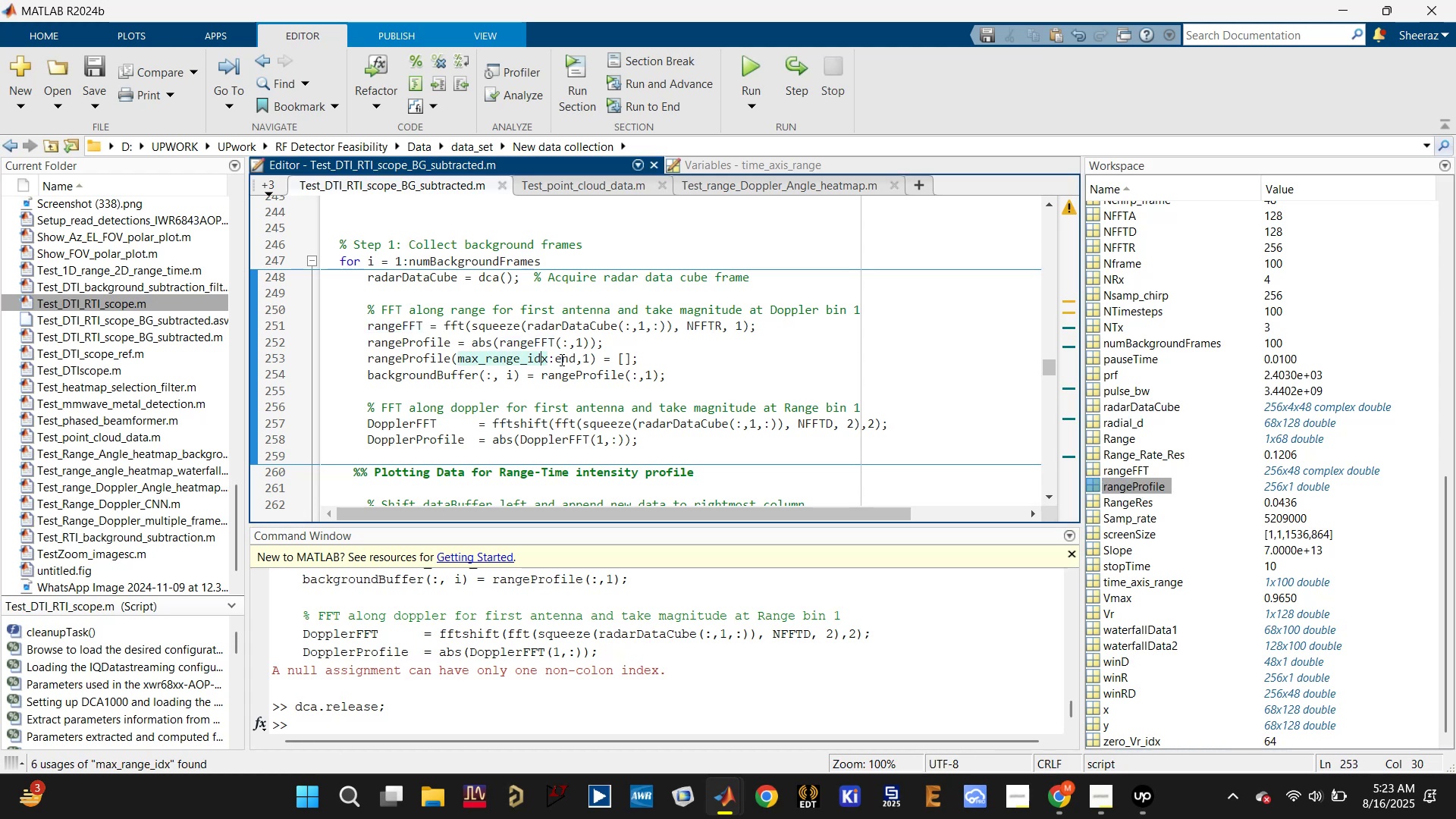 
left_click([562, 363])
 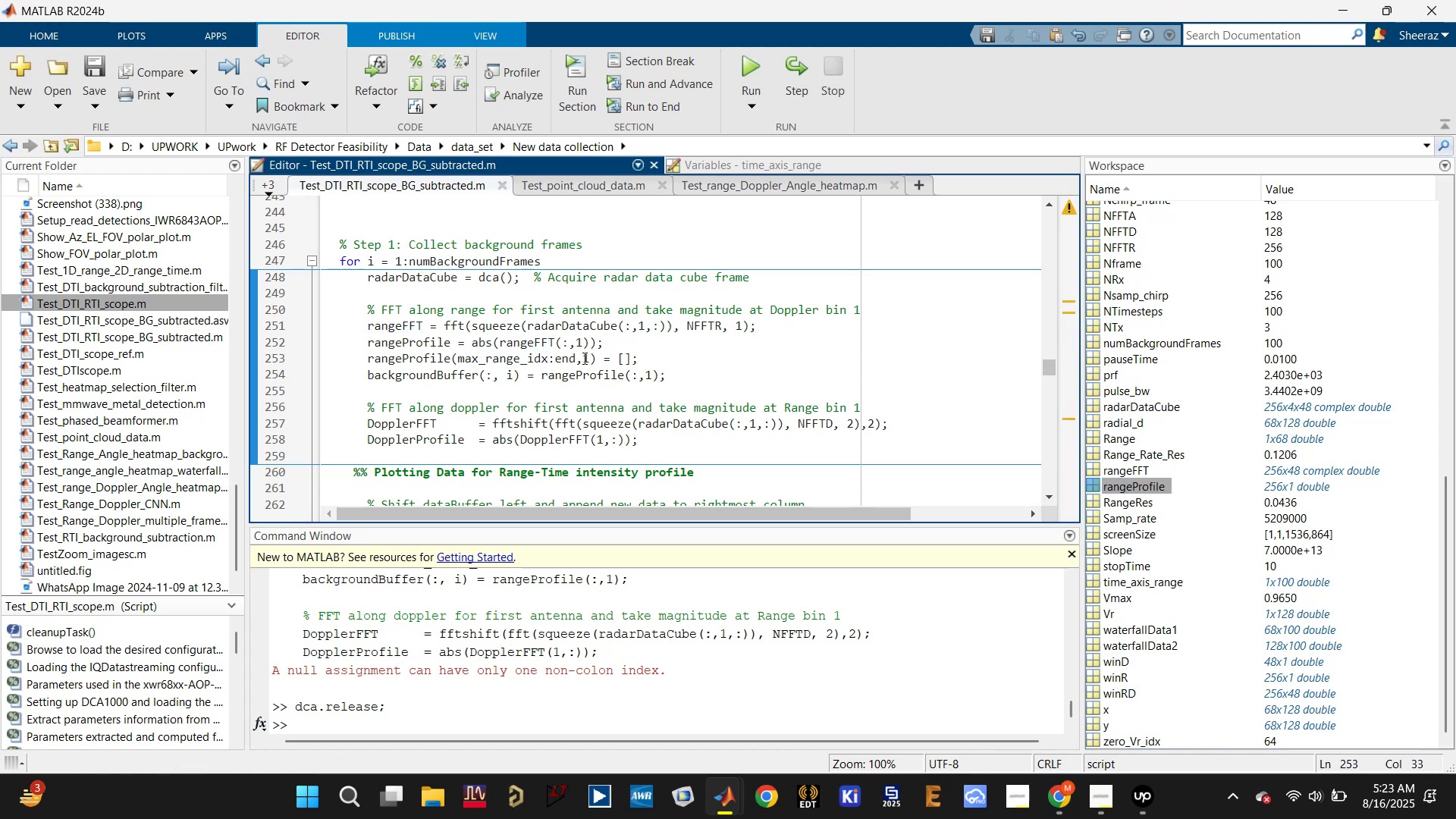 
left_click([584, 358])
 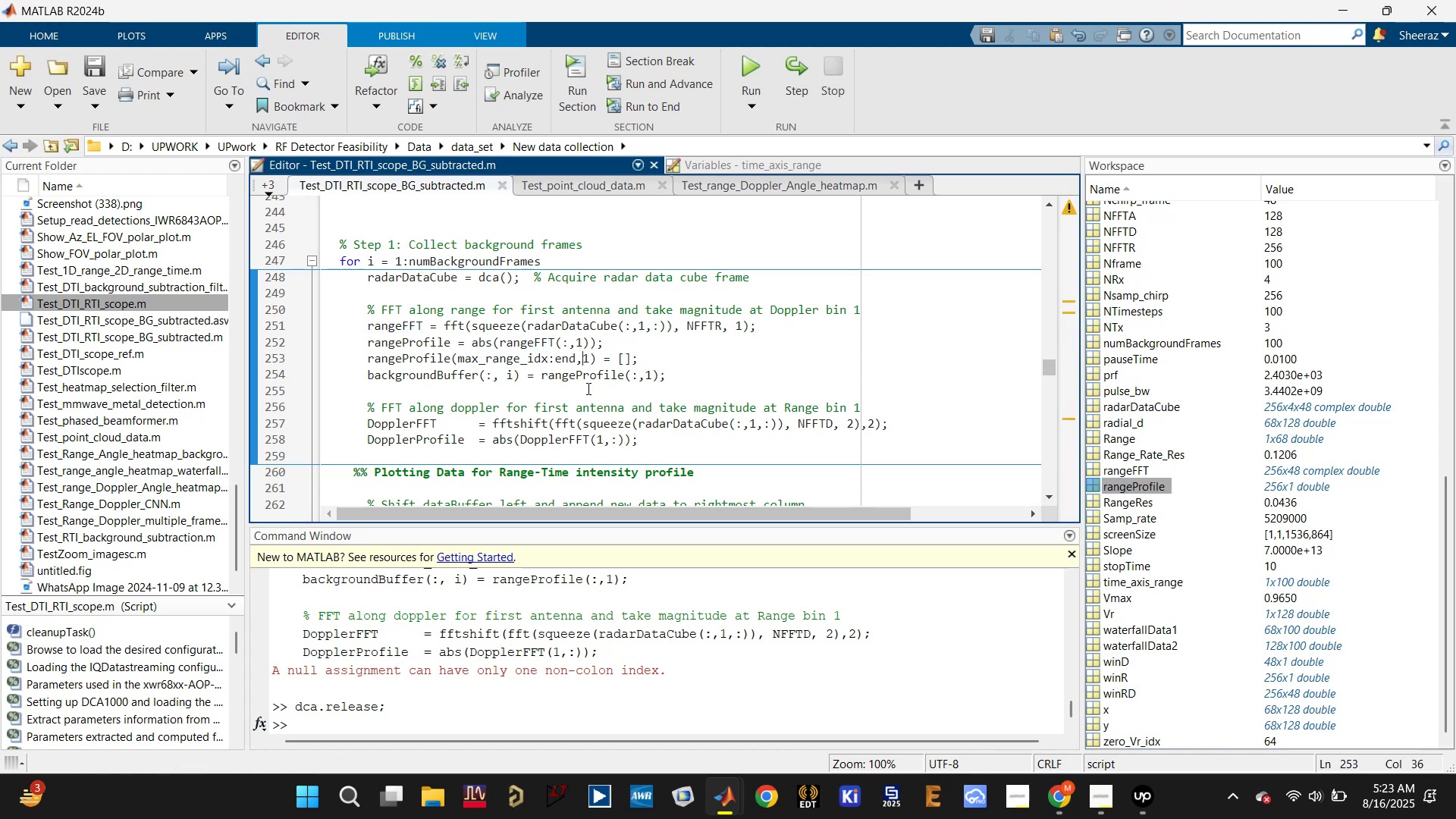 
left_click([591, 381])
 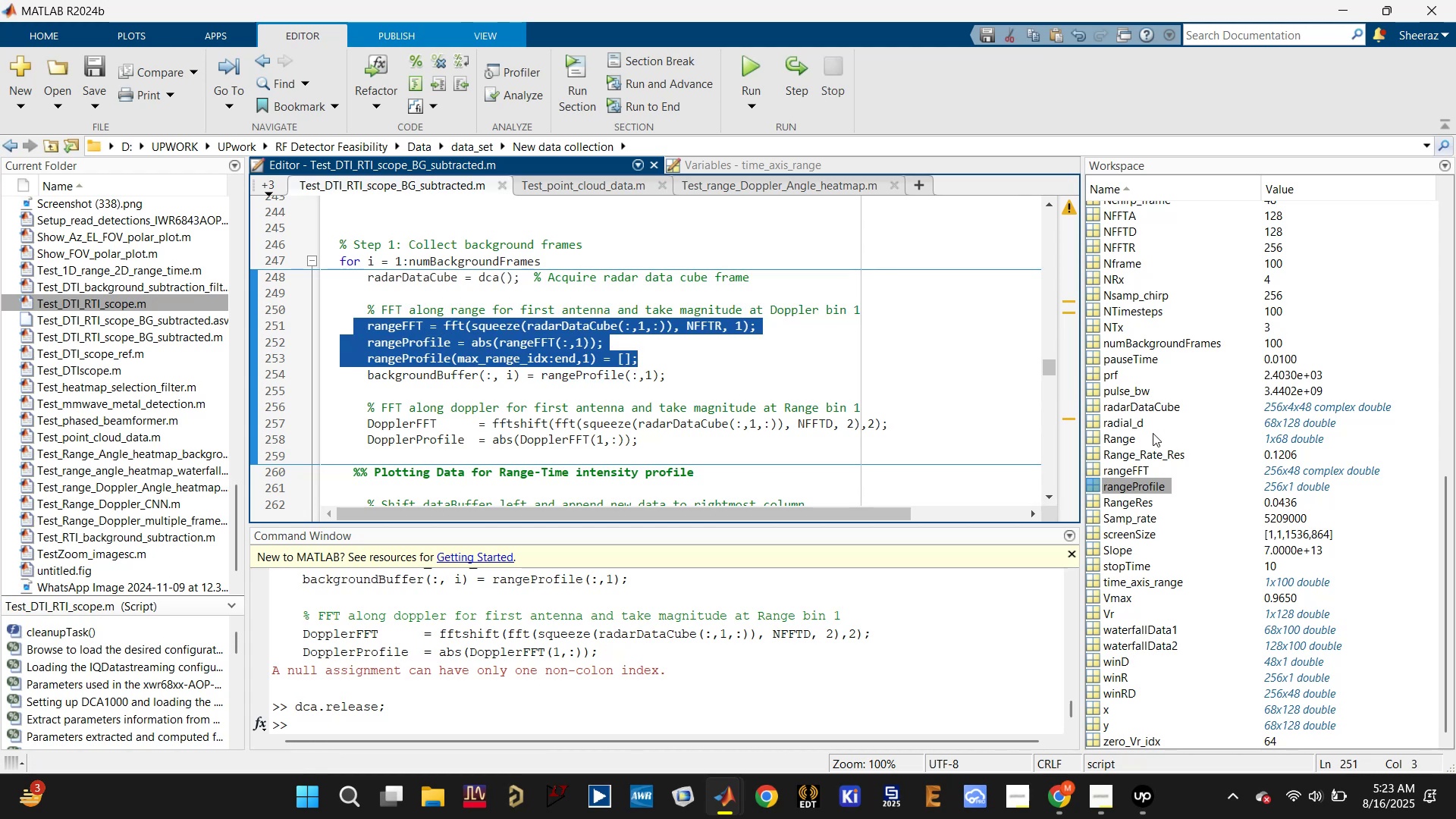 
wait(6.75)
 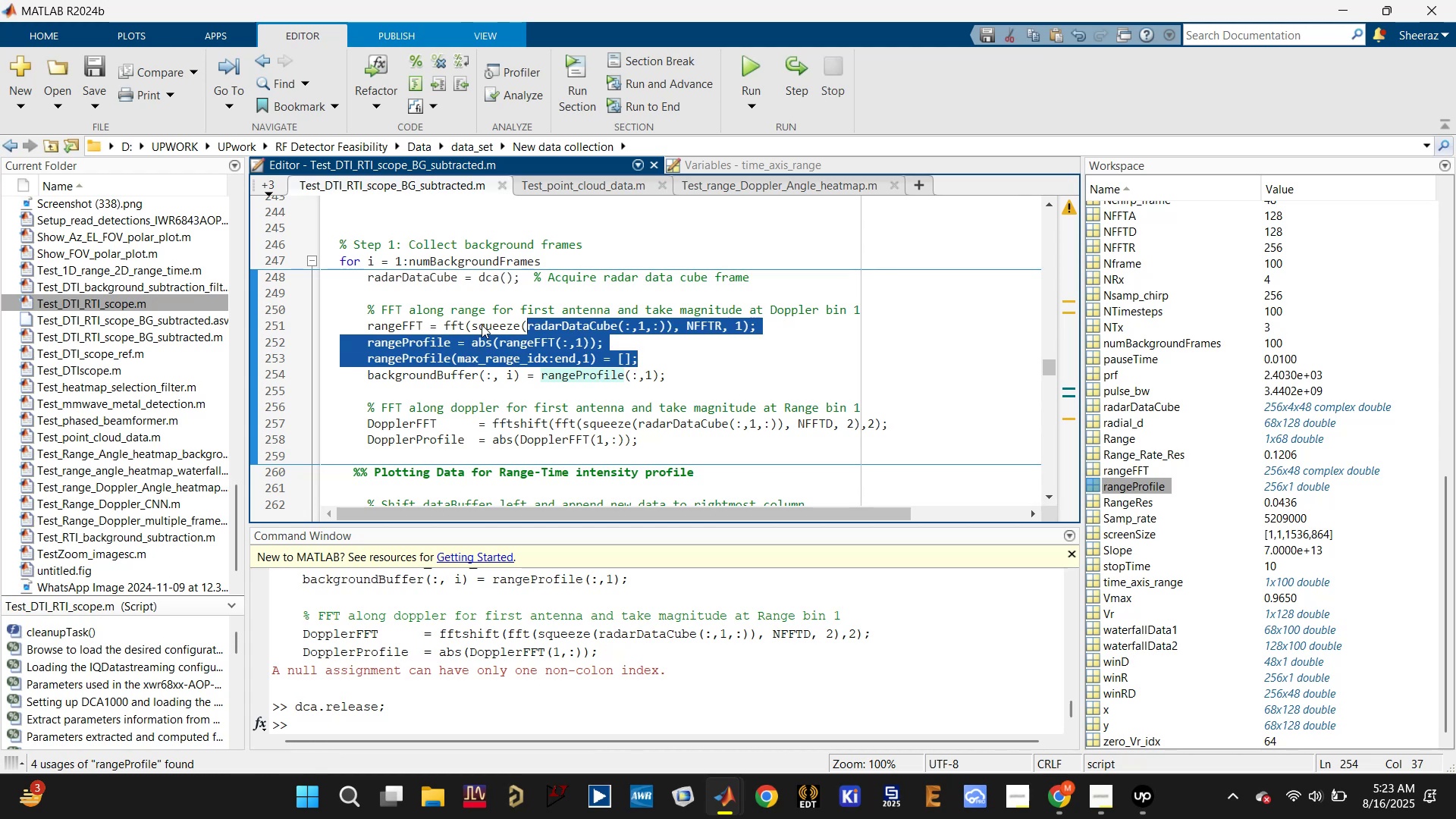 
key(F9)
 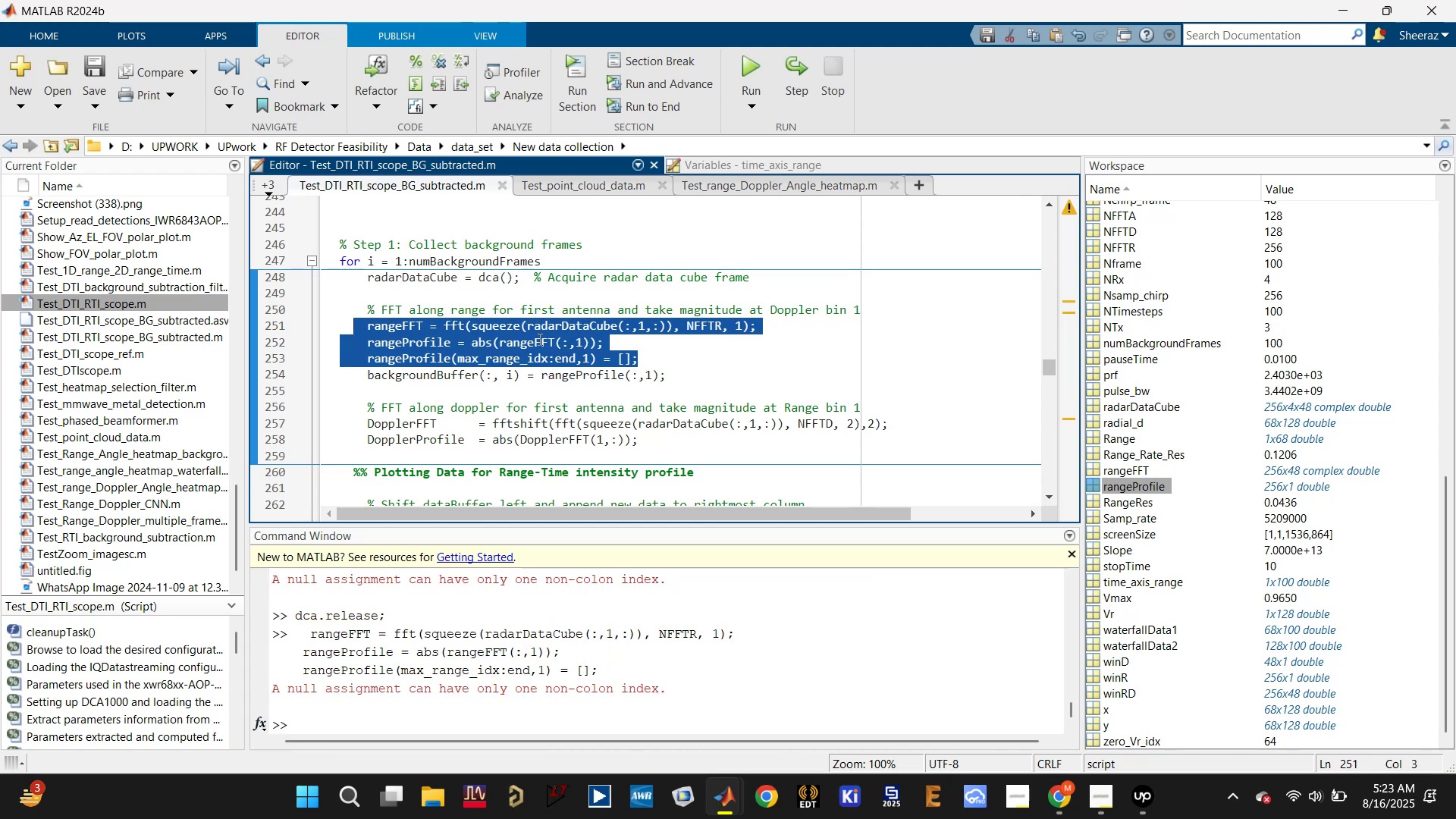 
left_click([517, 337])
 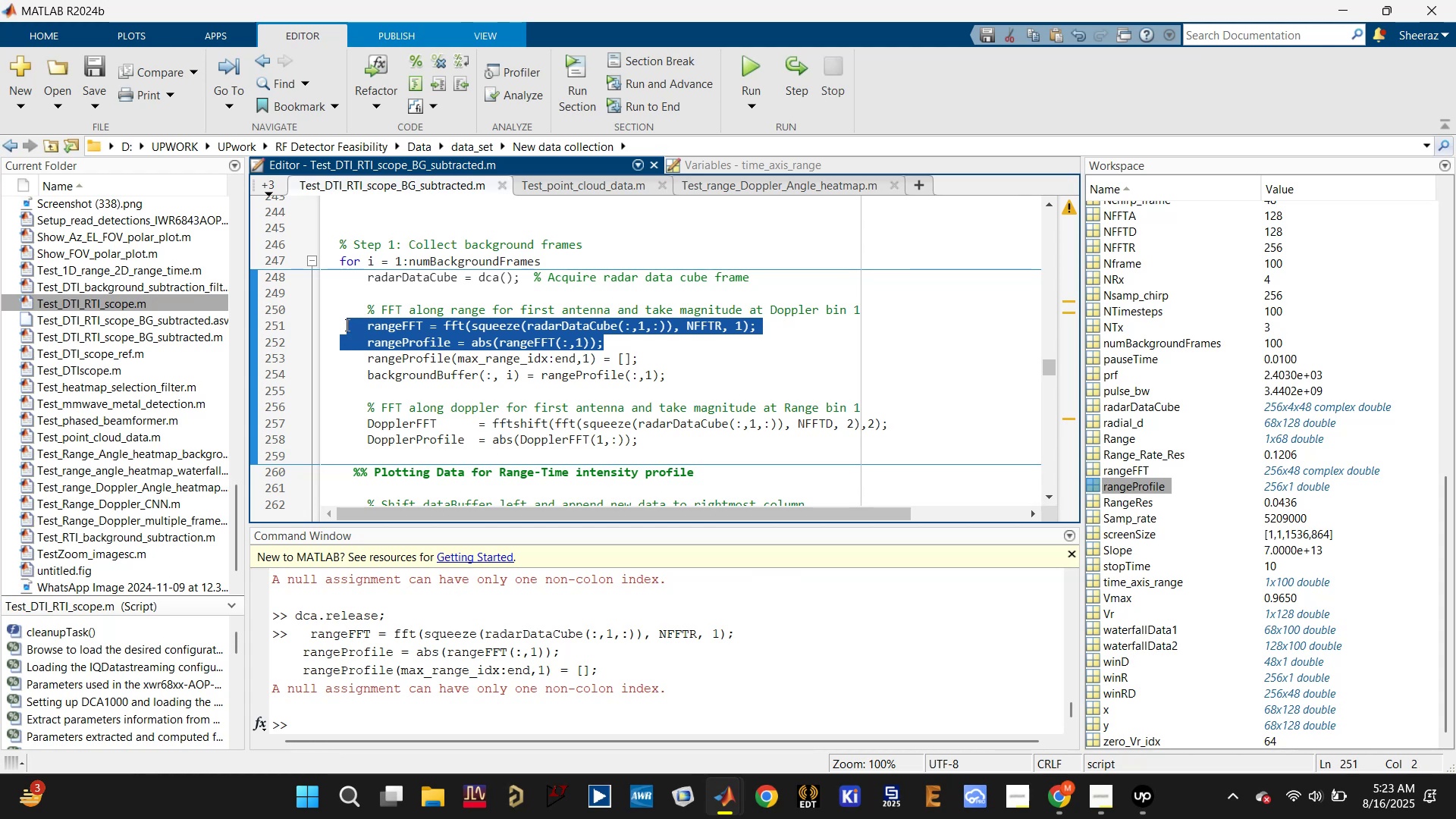 
key(F9)
 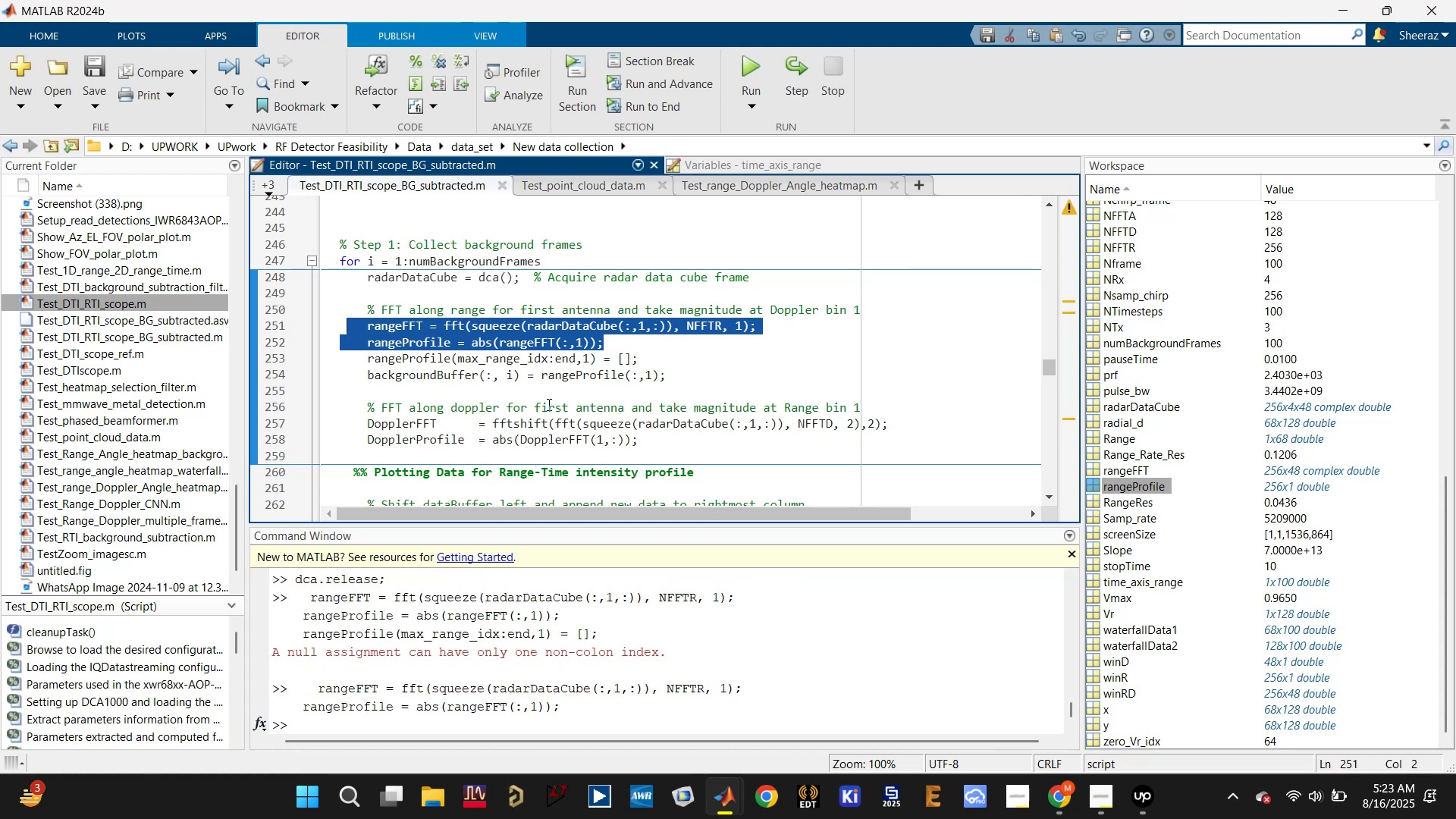 
left_click([484, 358])
 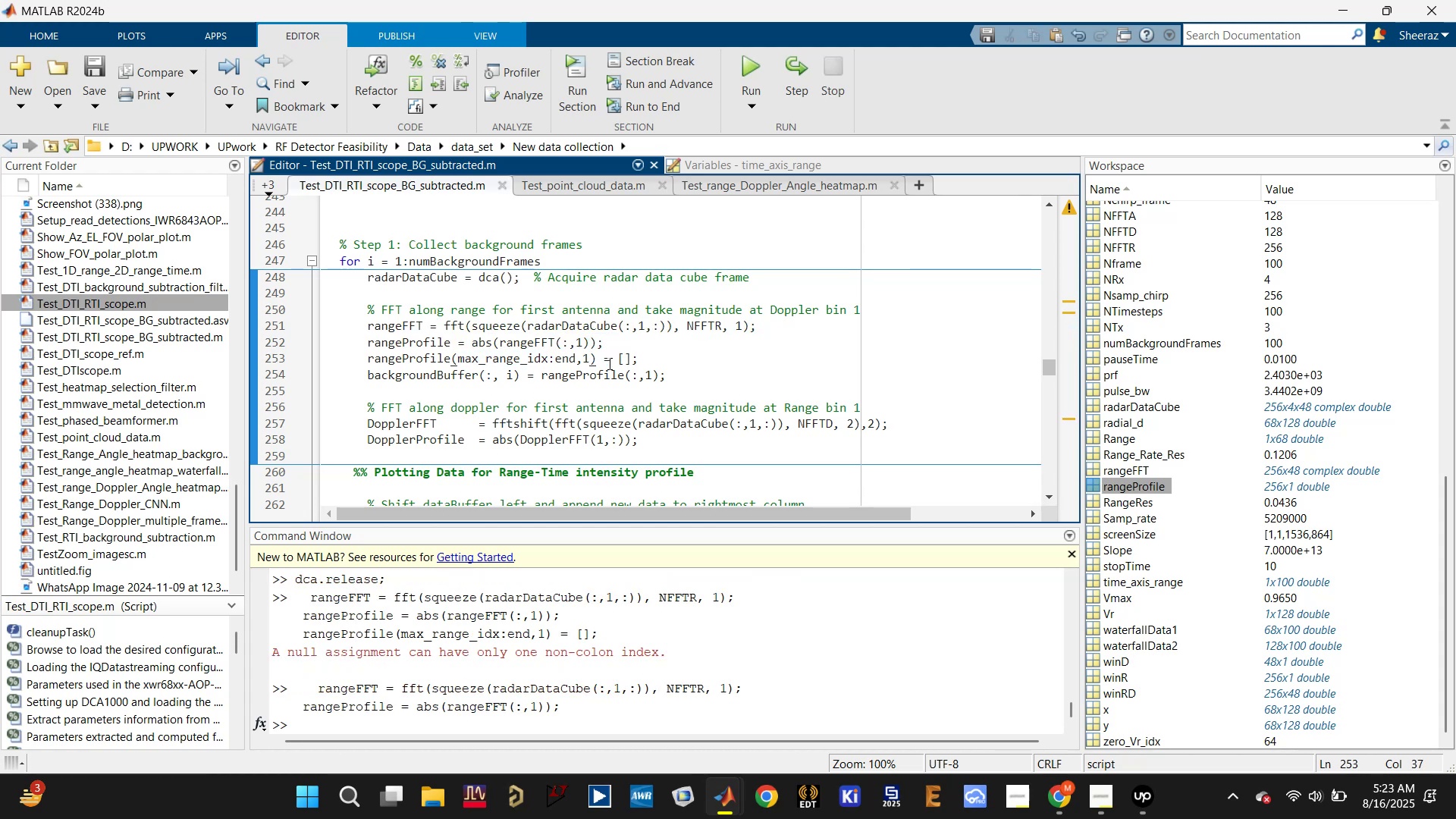 
left_click([519, 362])
 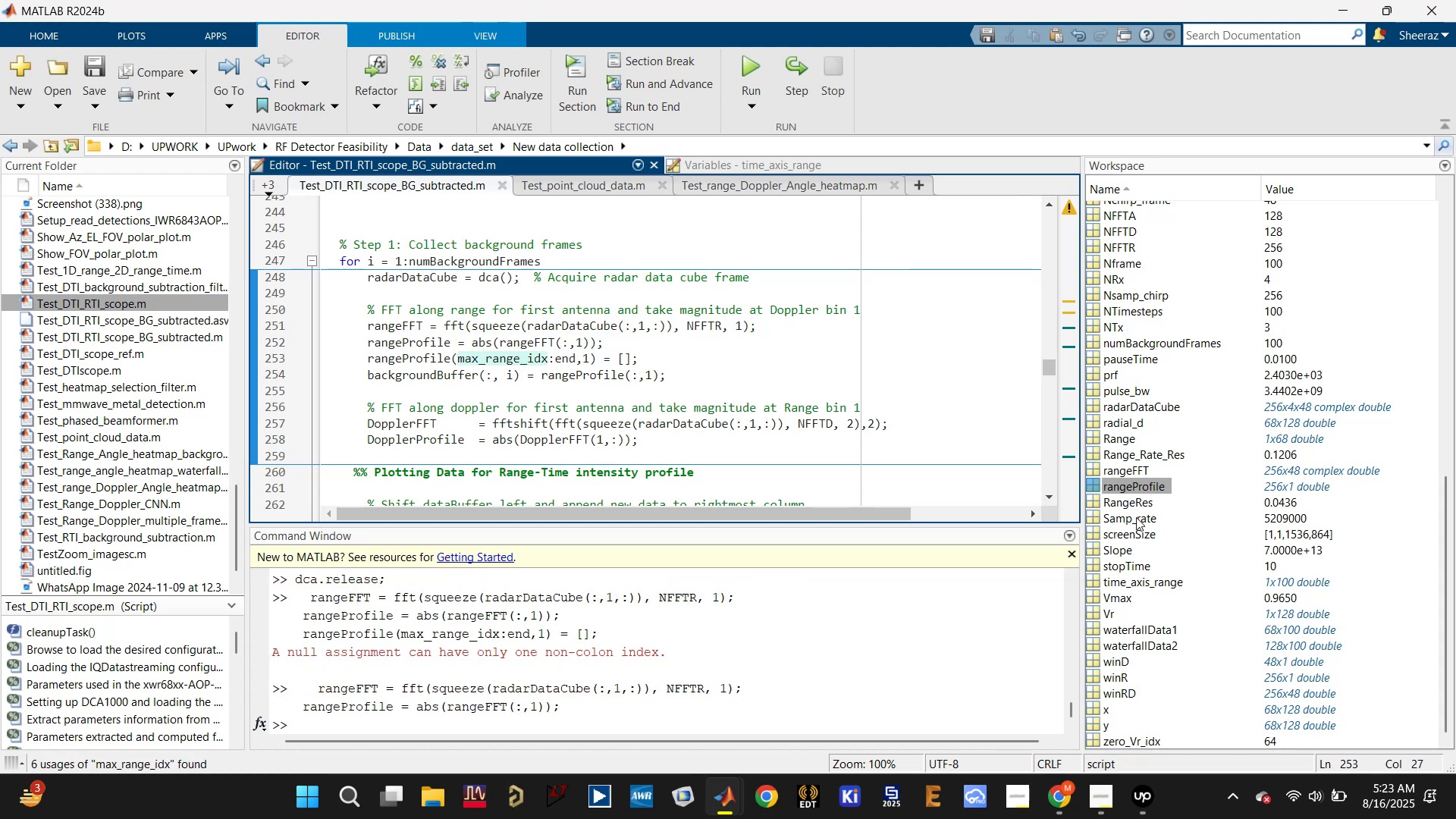 
scroll: coordinate [1148, 573], scroll_direction: down, amount: 6.0
 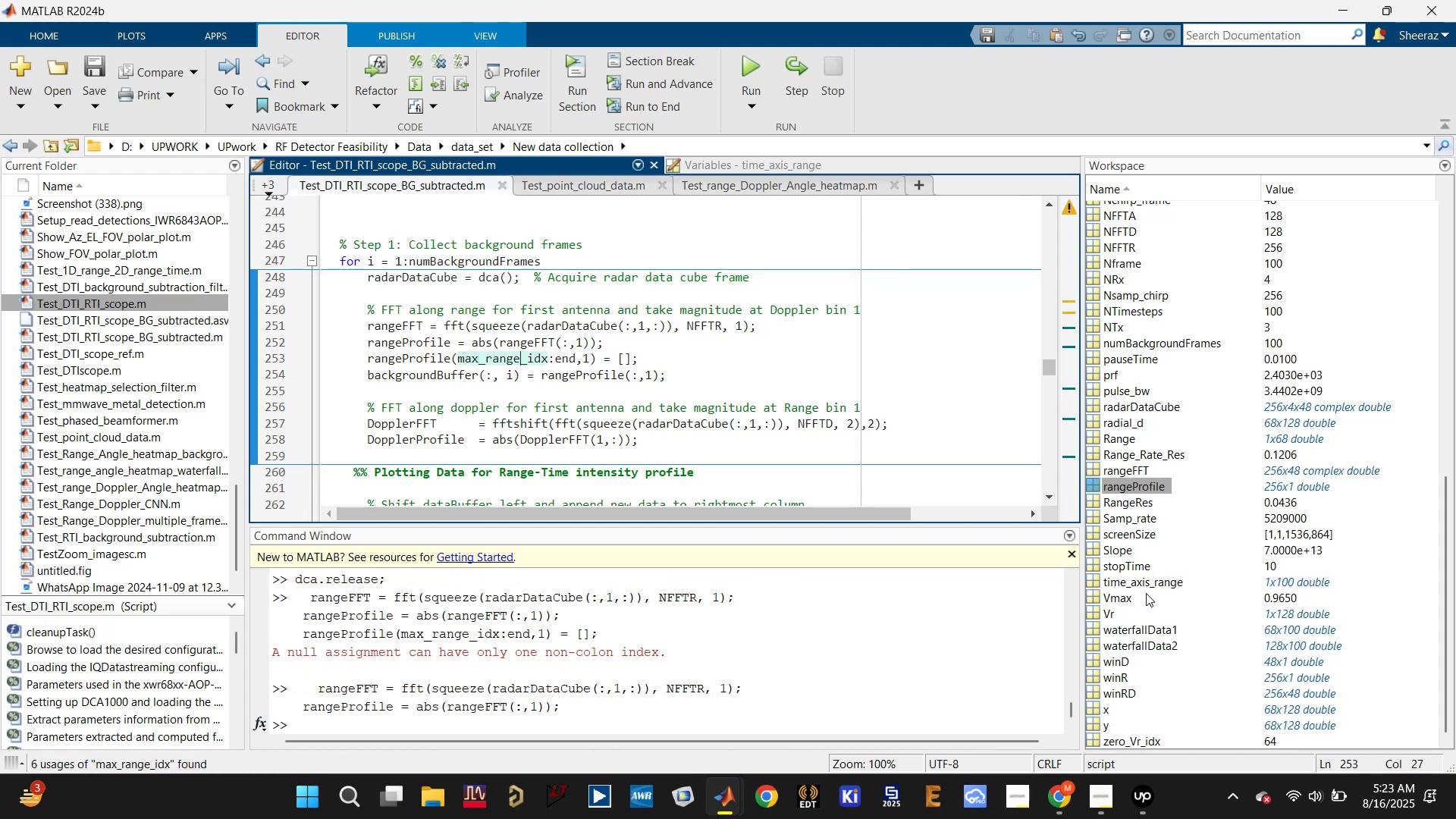 
scroll: coordinate [1147, 613], scroll_direction: up, amount: 5.0
 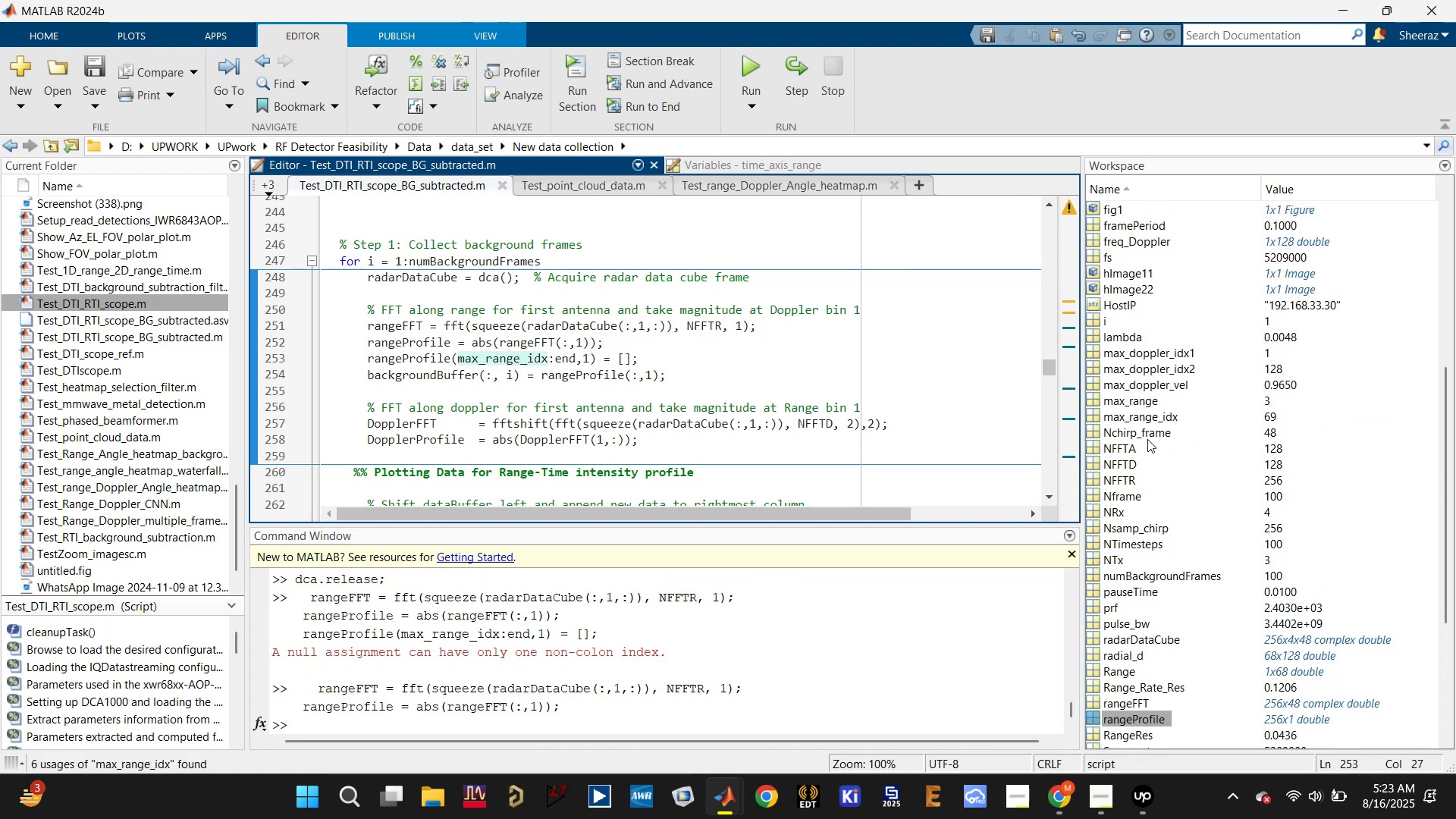 
mouse_move([1132, 419])
 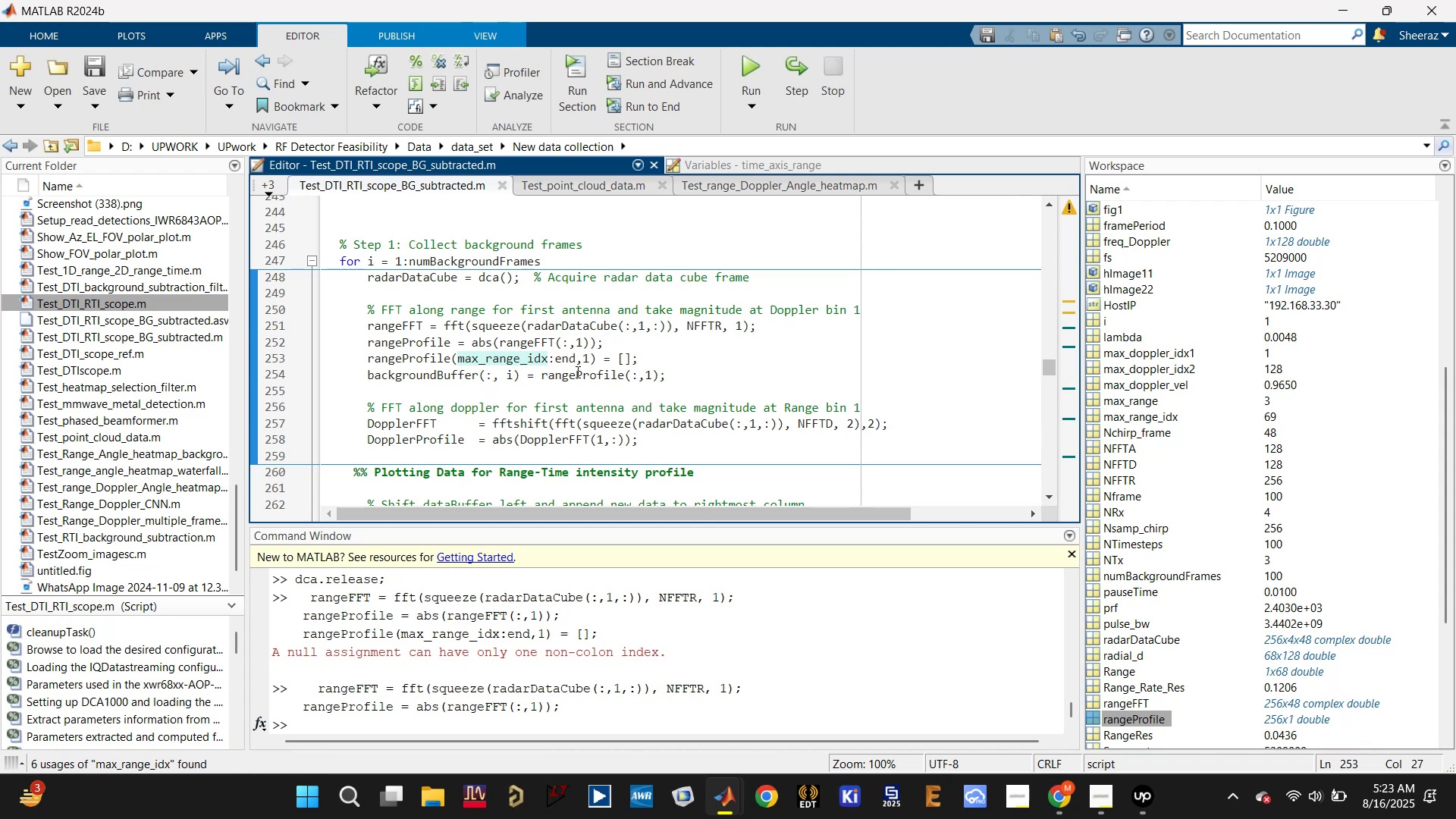 
scroll: coordinate [1201, 477], scroll_direction: down, amount: 6.0
 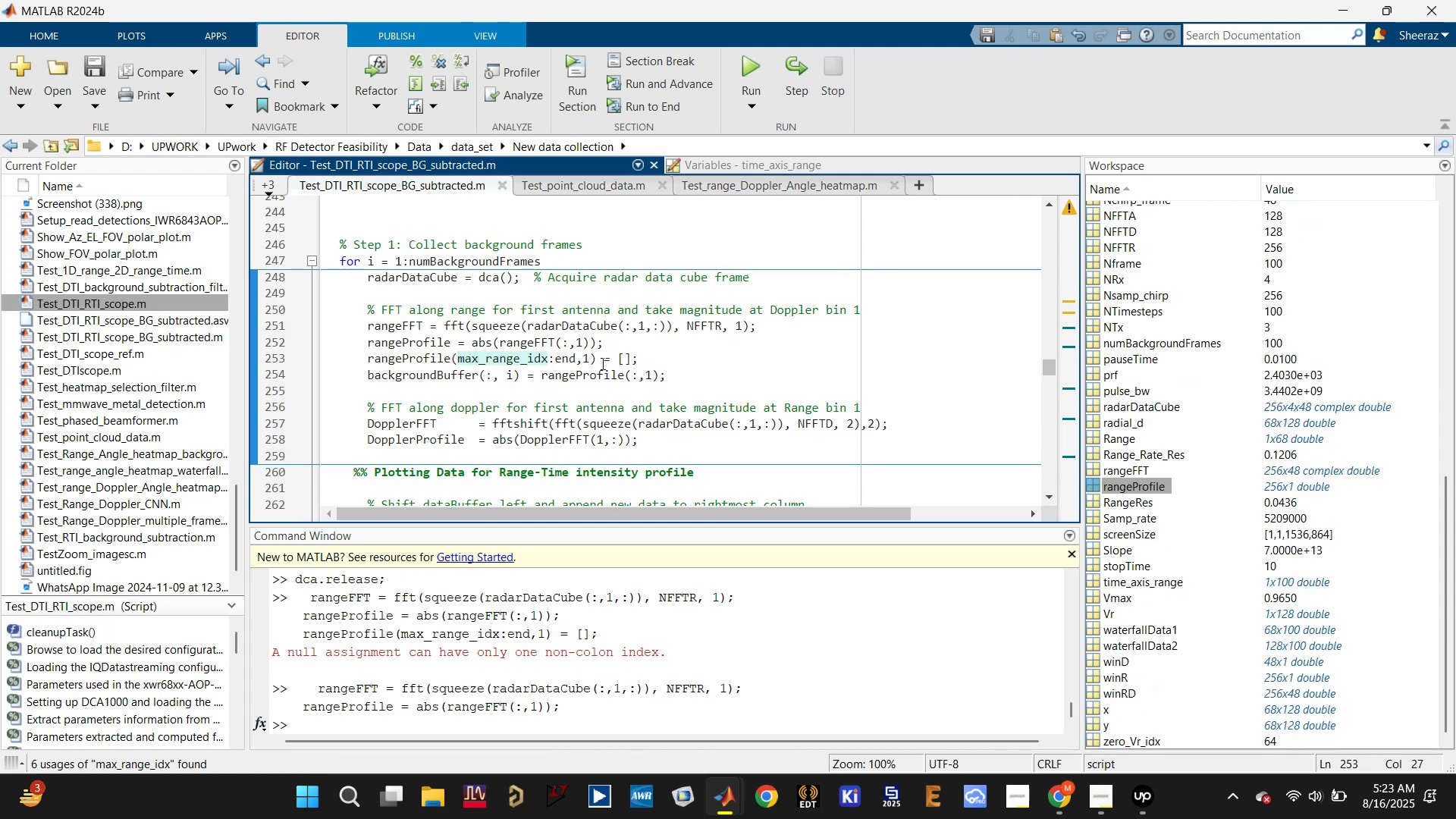 
double_click([601, 362])
 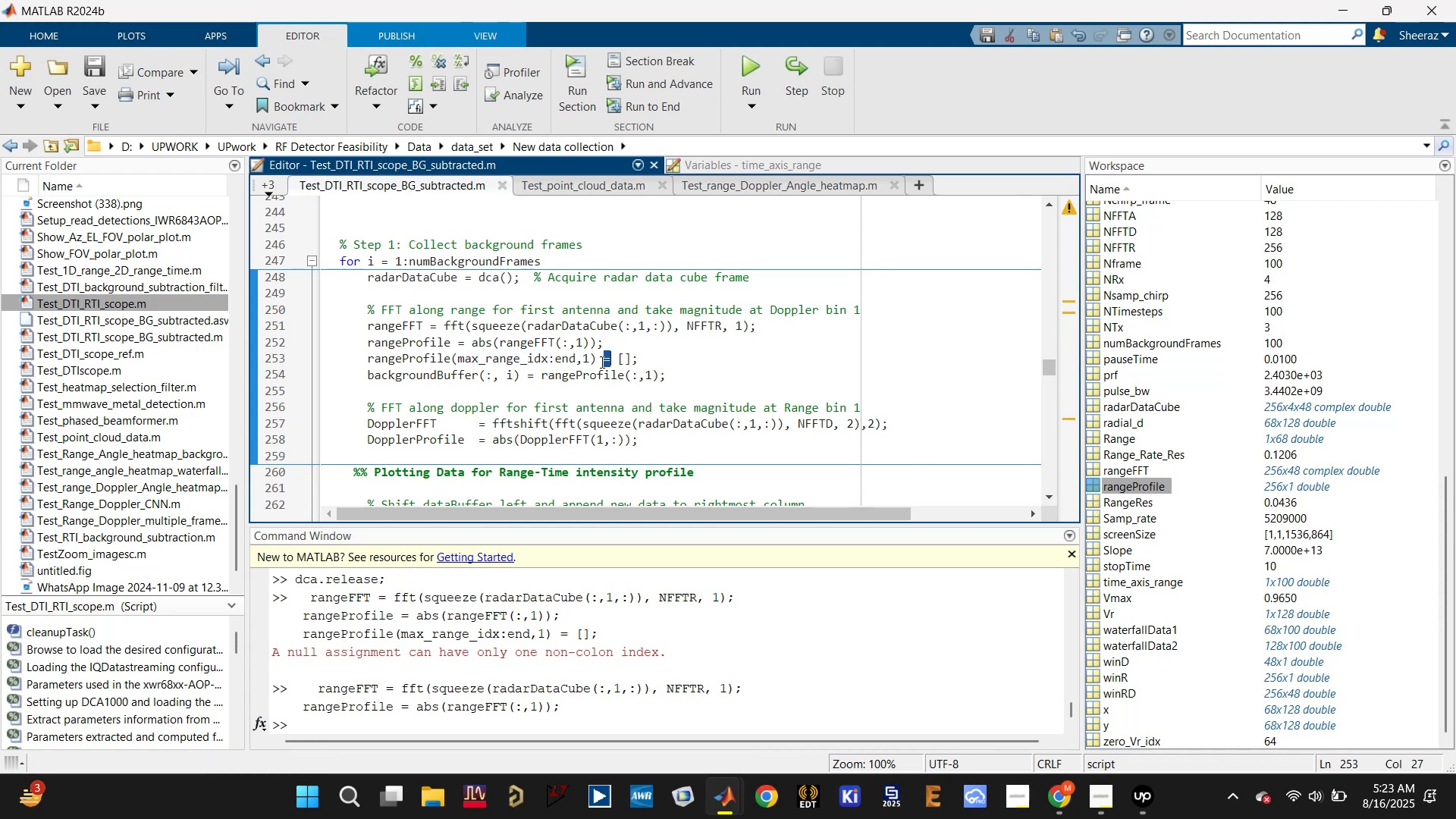 
triple_click([601, 362])
 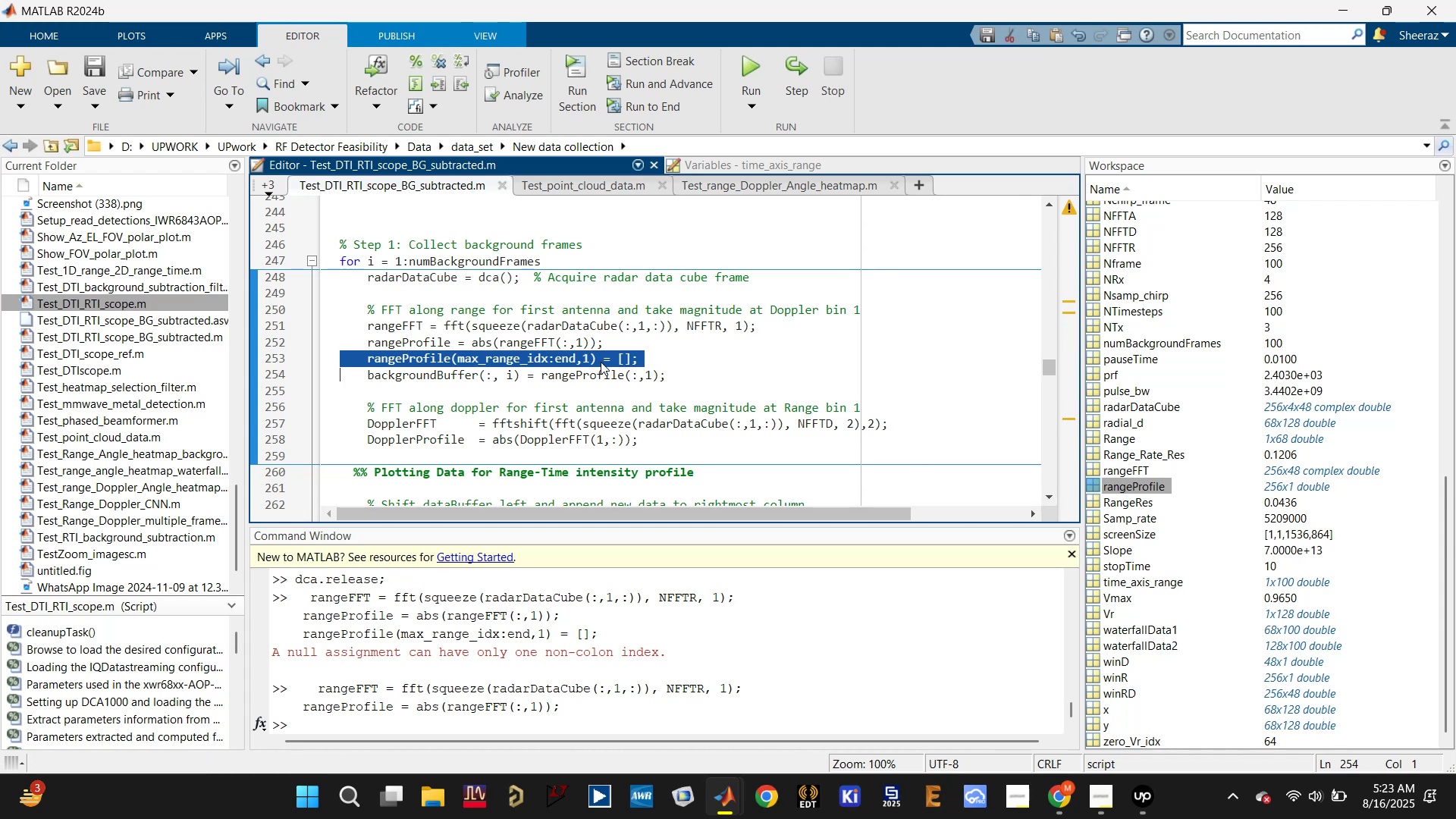 
key(F9)
 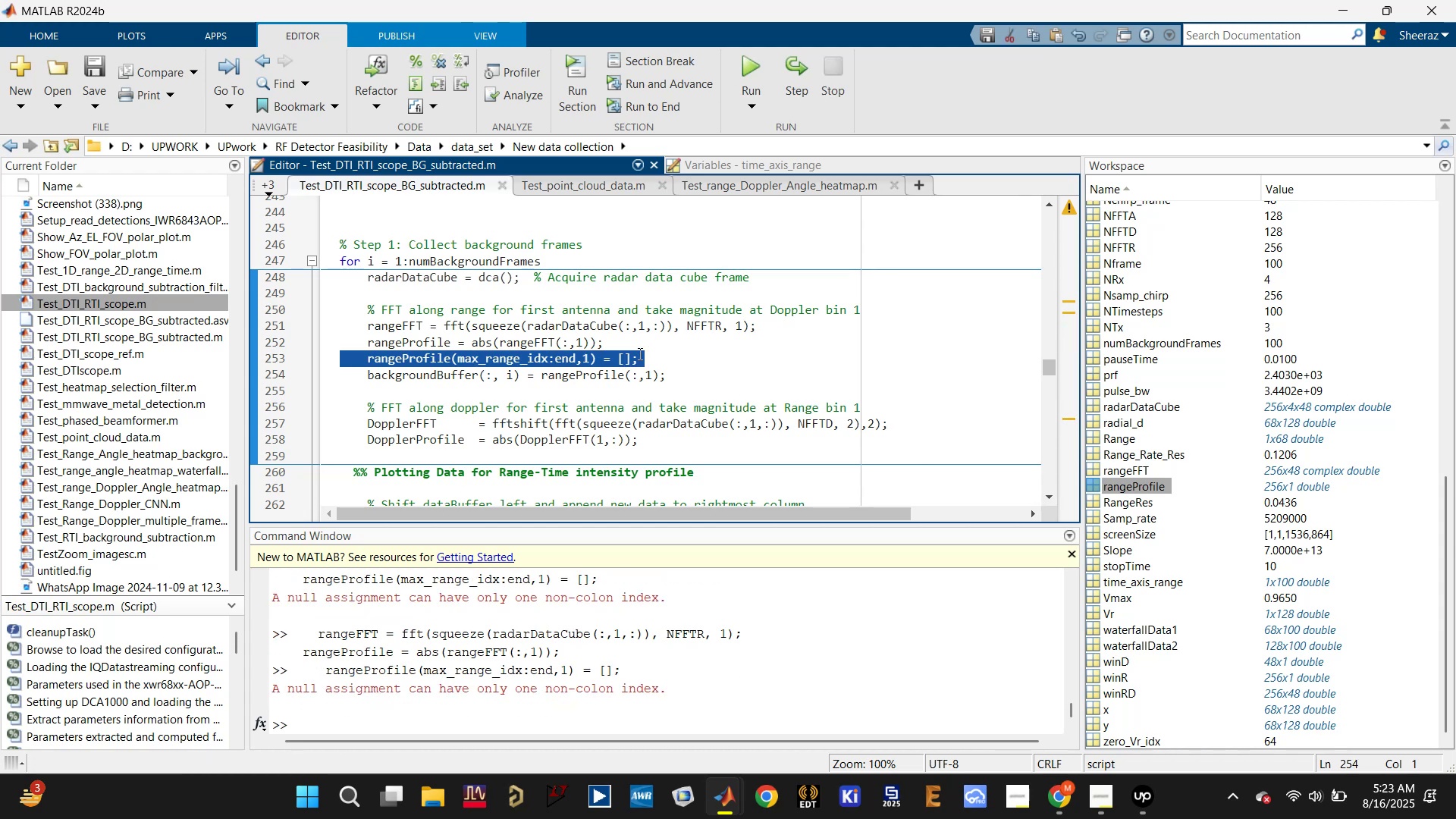 
left_click([655, 347])
 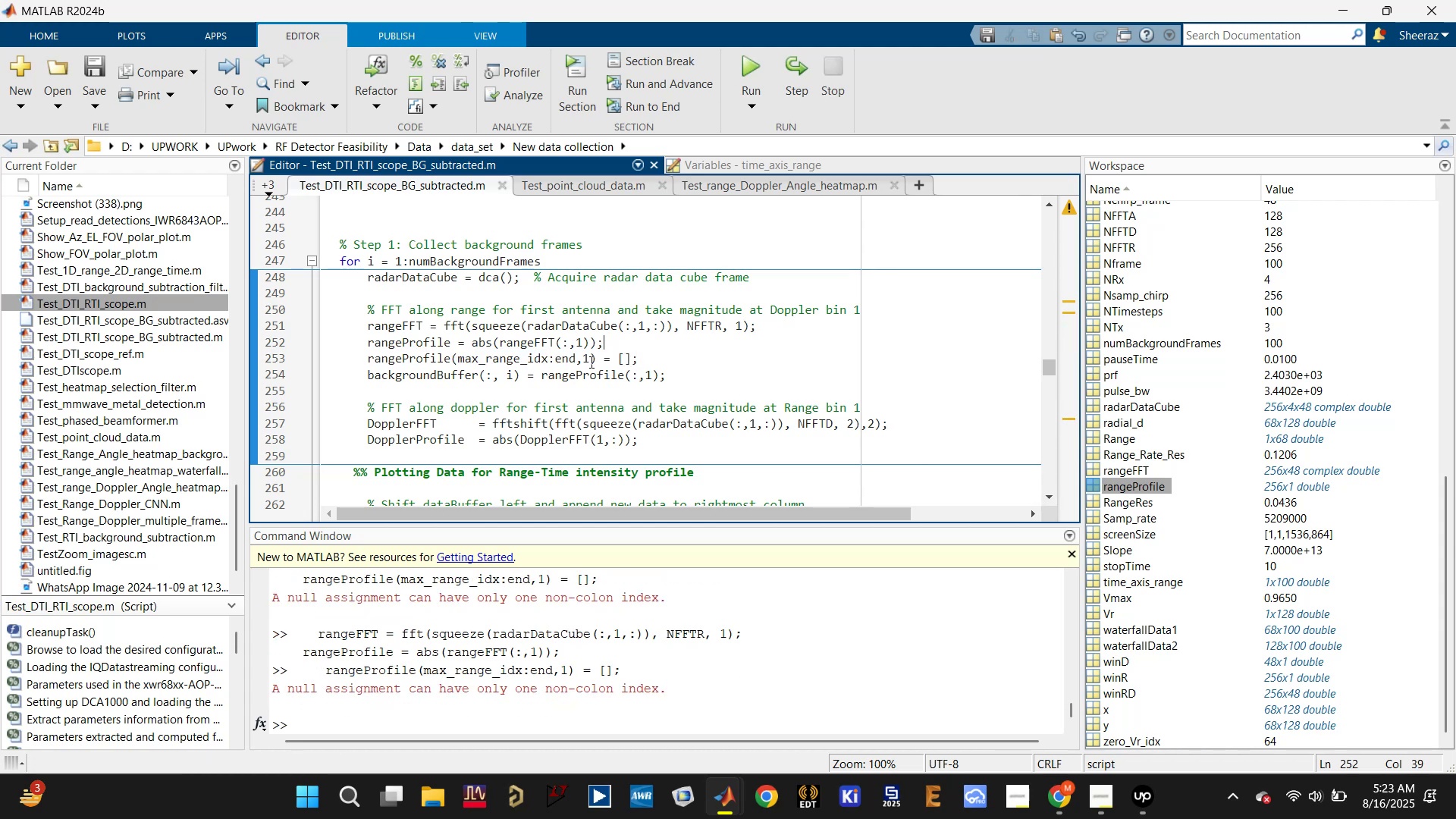 
left_click([584, 359])
 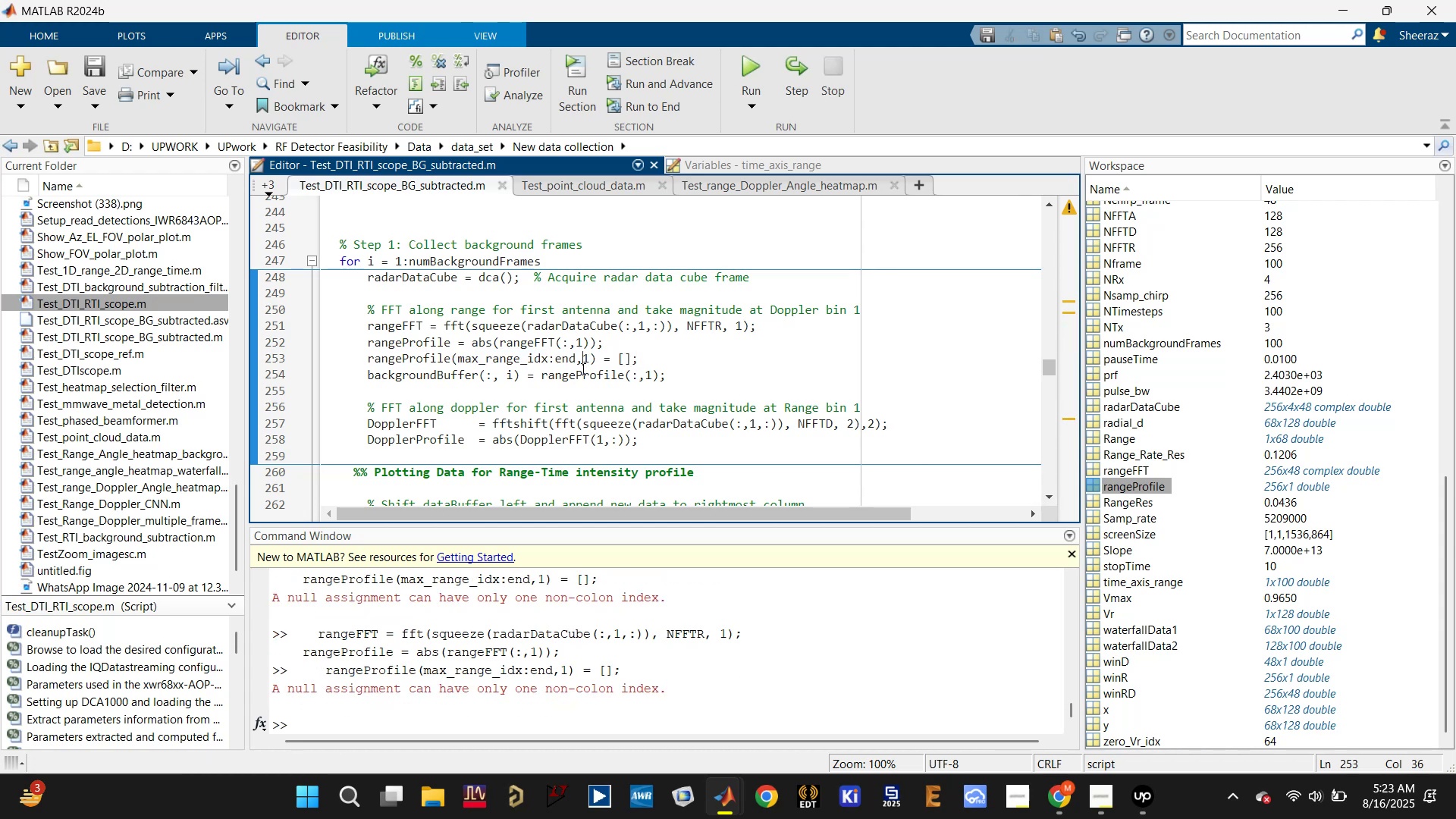 
key(Control+S)
 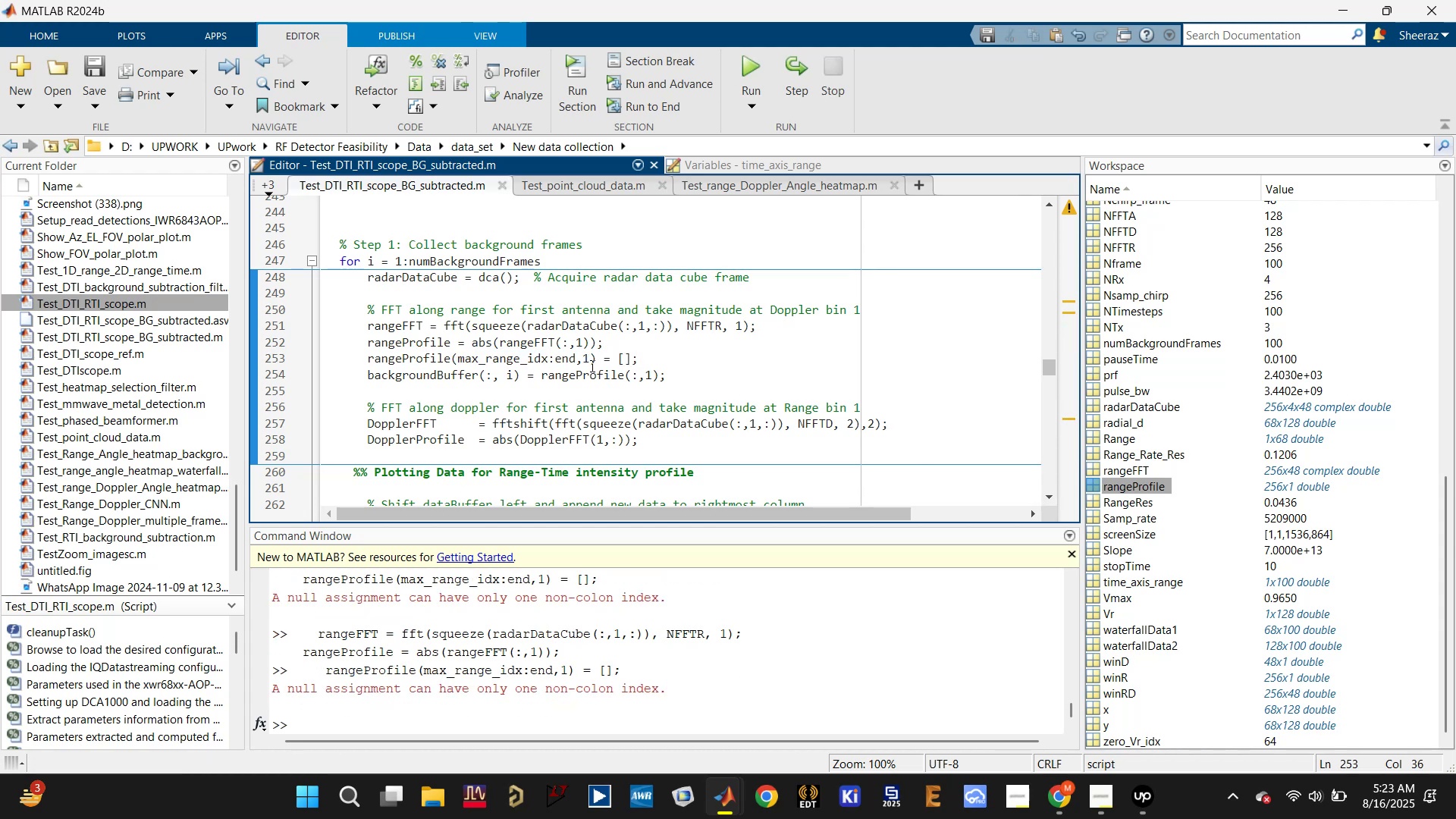 
left_click([591, 358])
 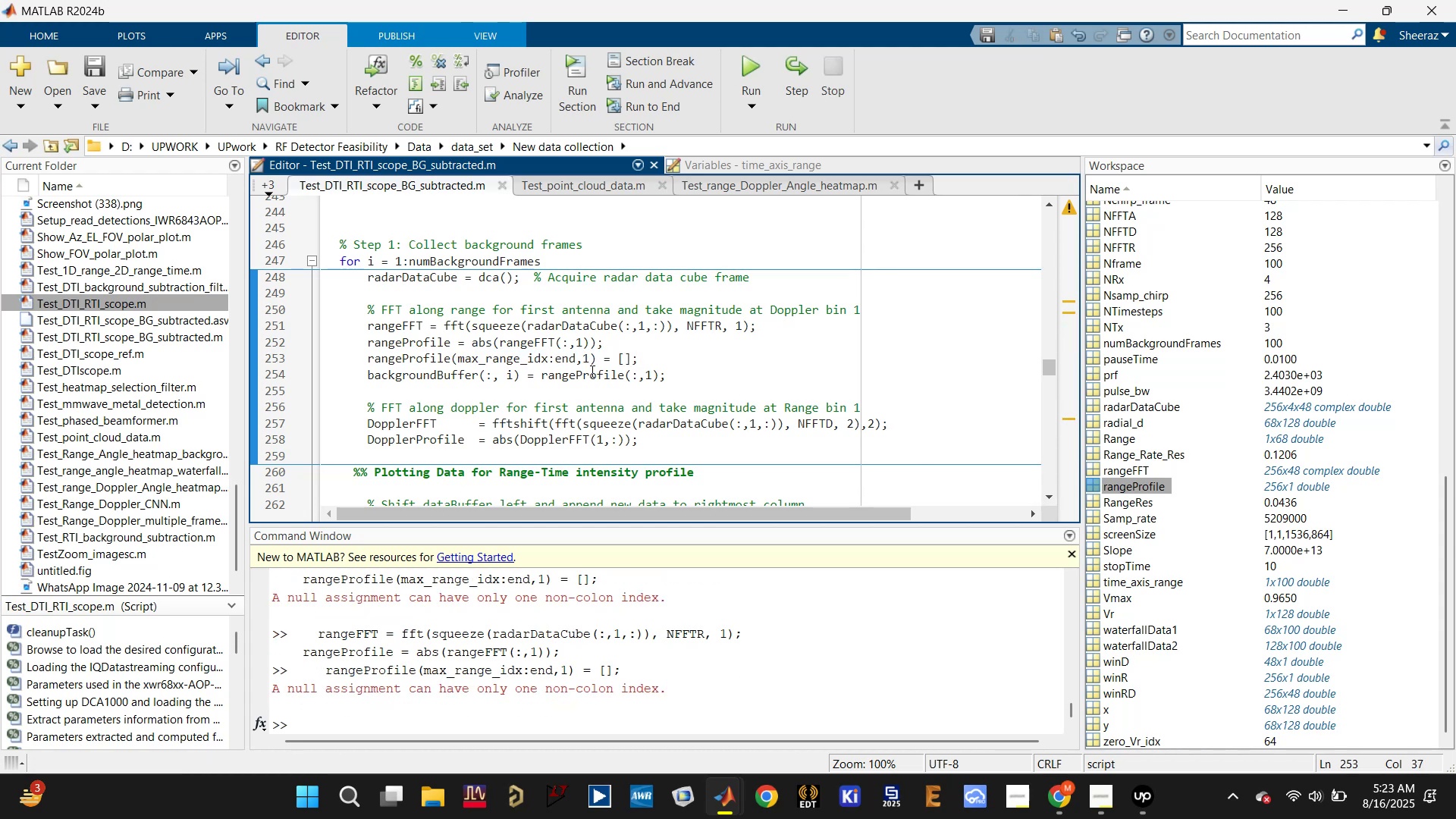 
key(Backspace)
 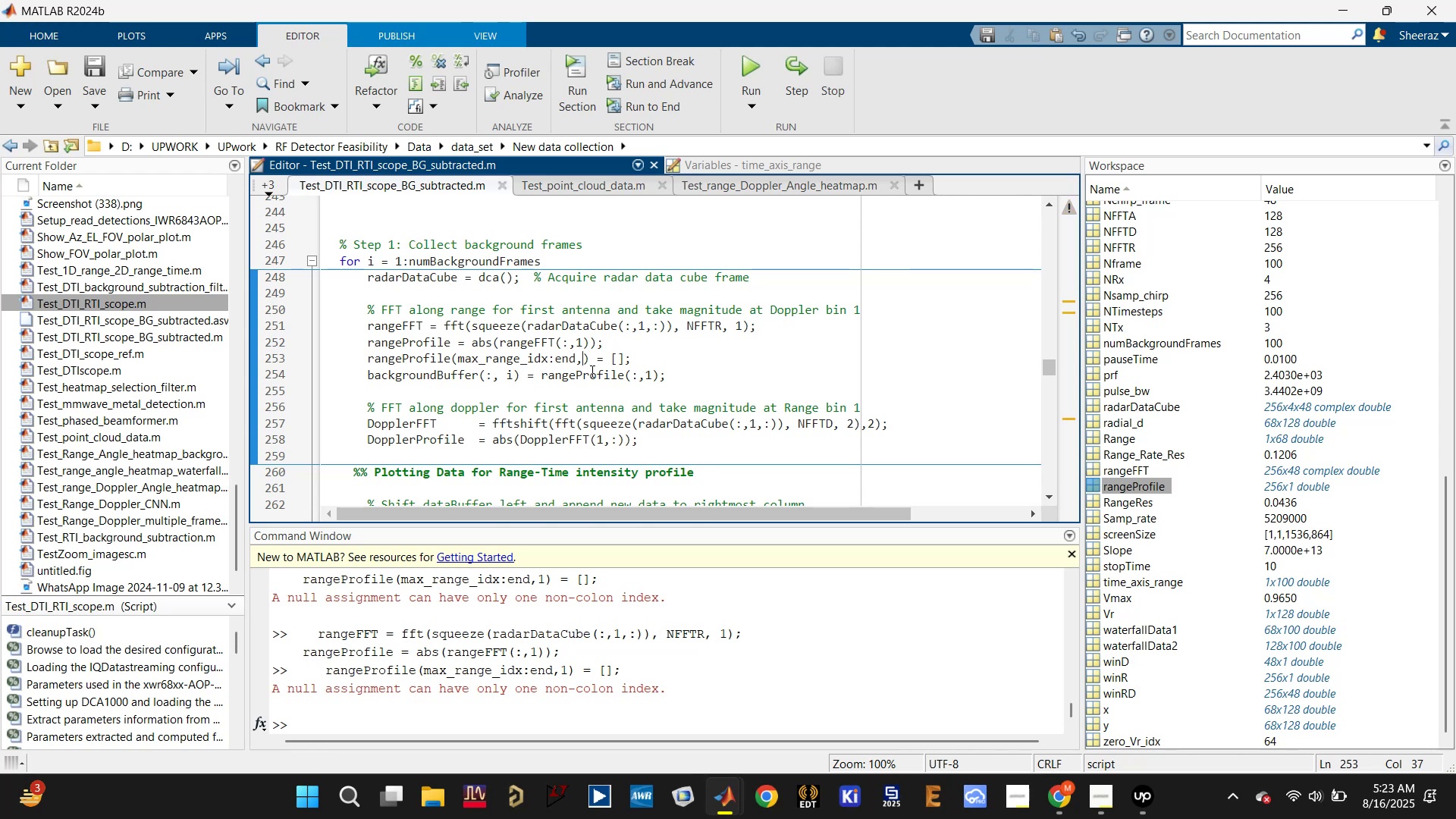 
key(Shift+ShiftLeft)
 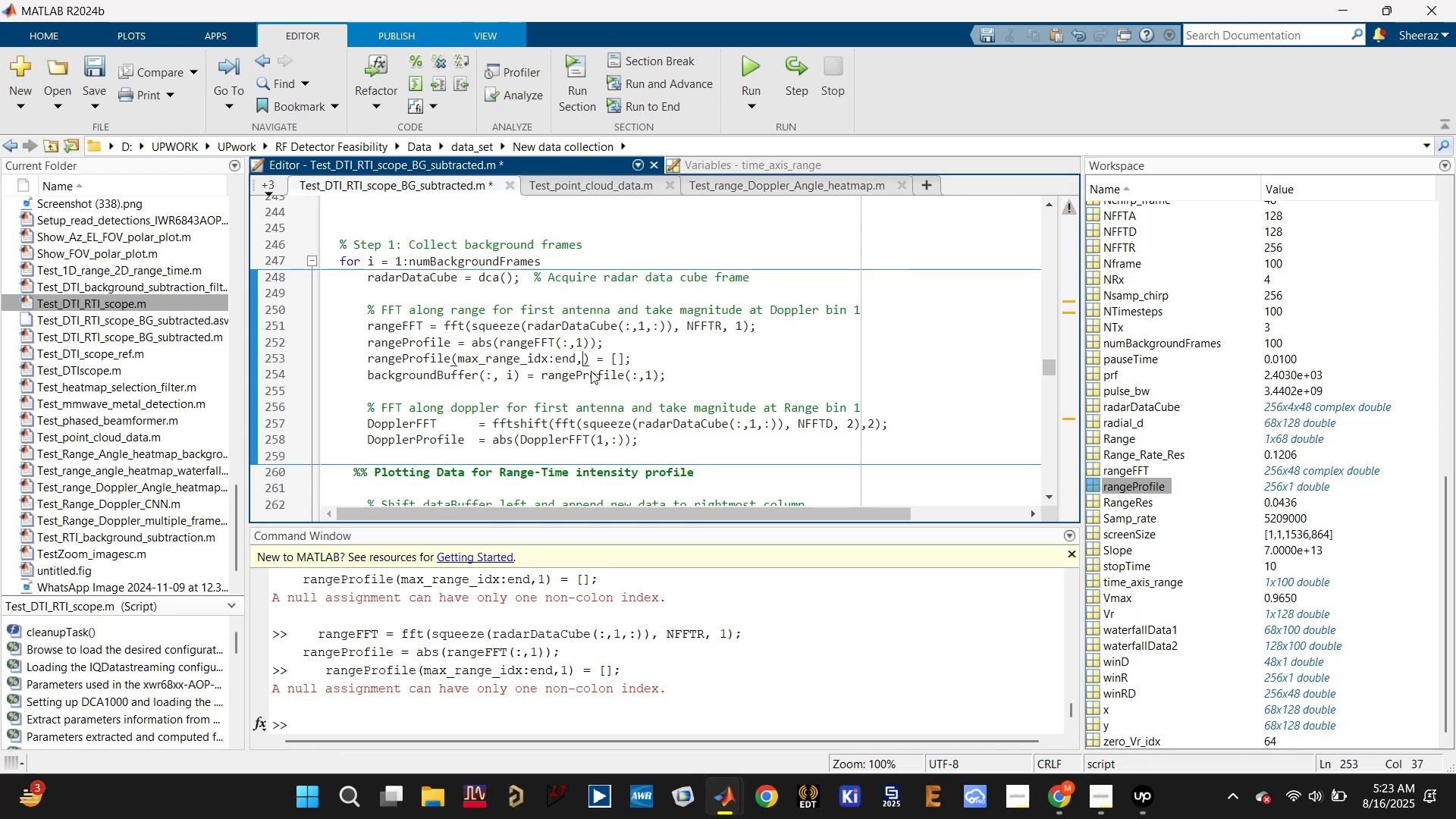 
key(Shift+Semicolon)
 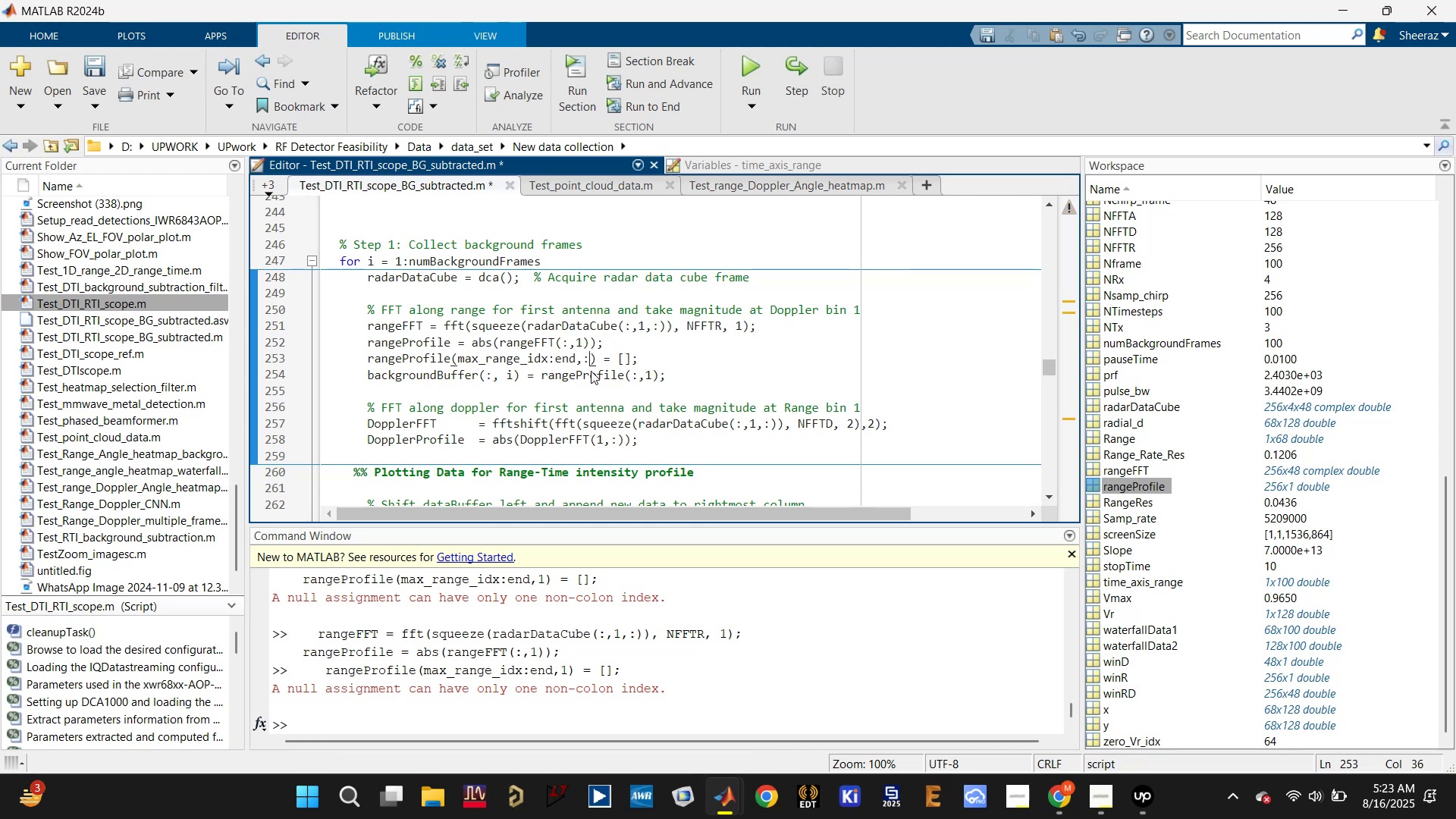 
key(Control+S)
 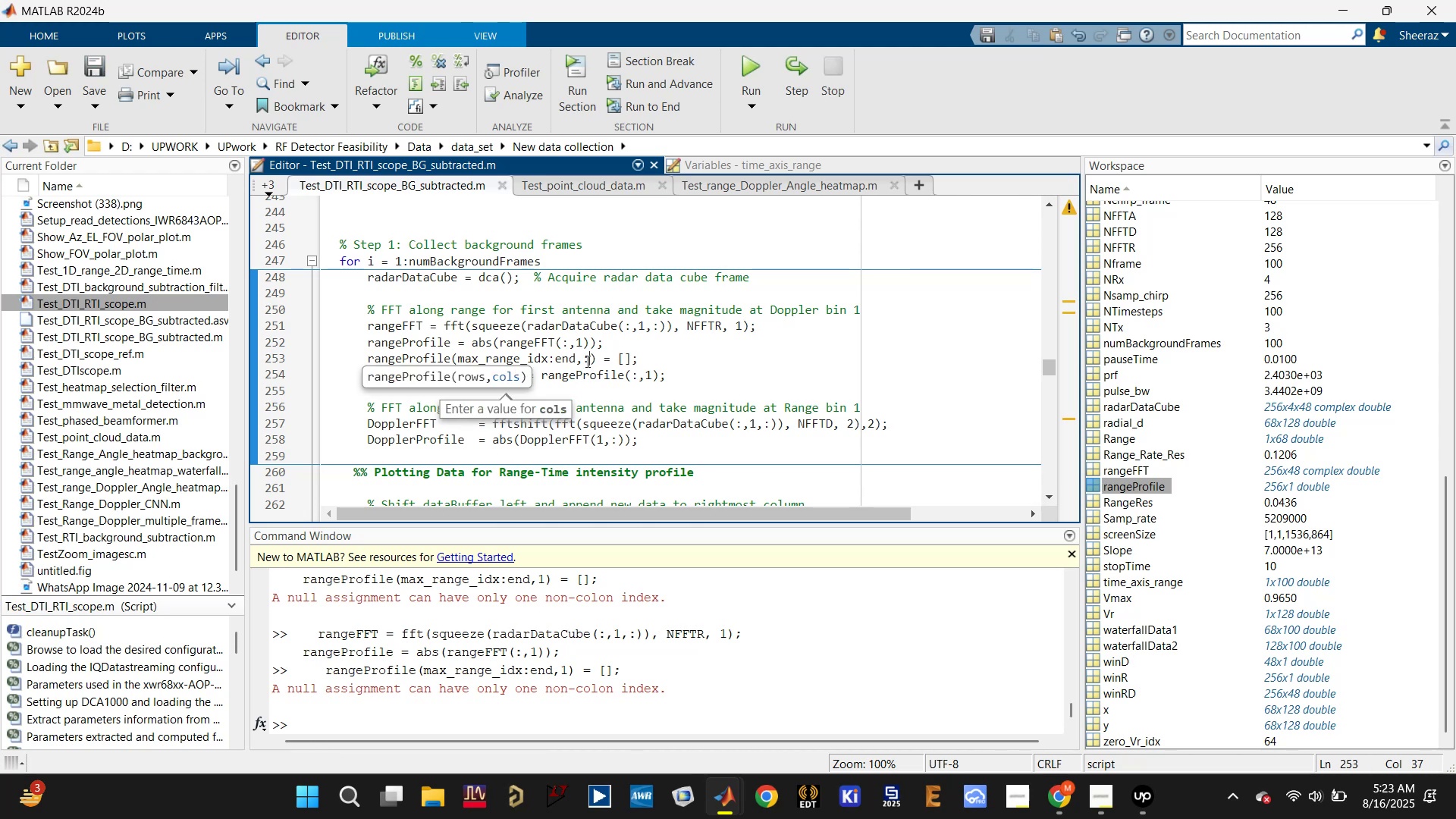 
double_click([586, 359])
 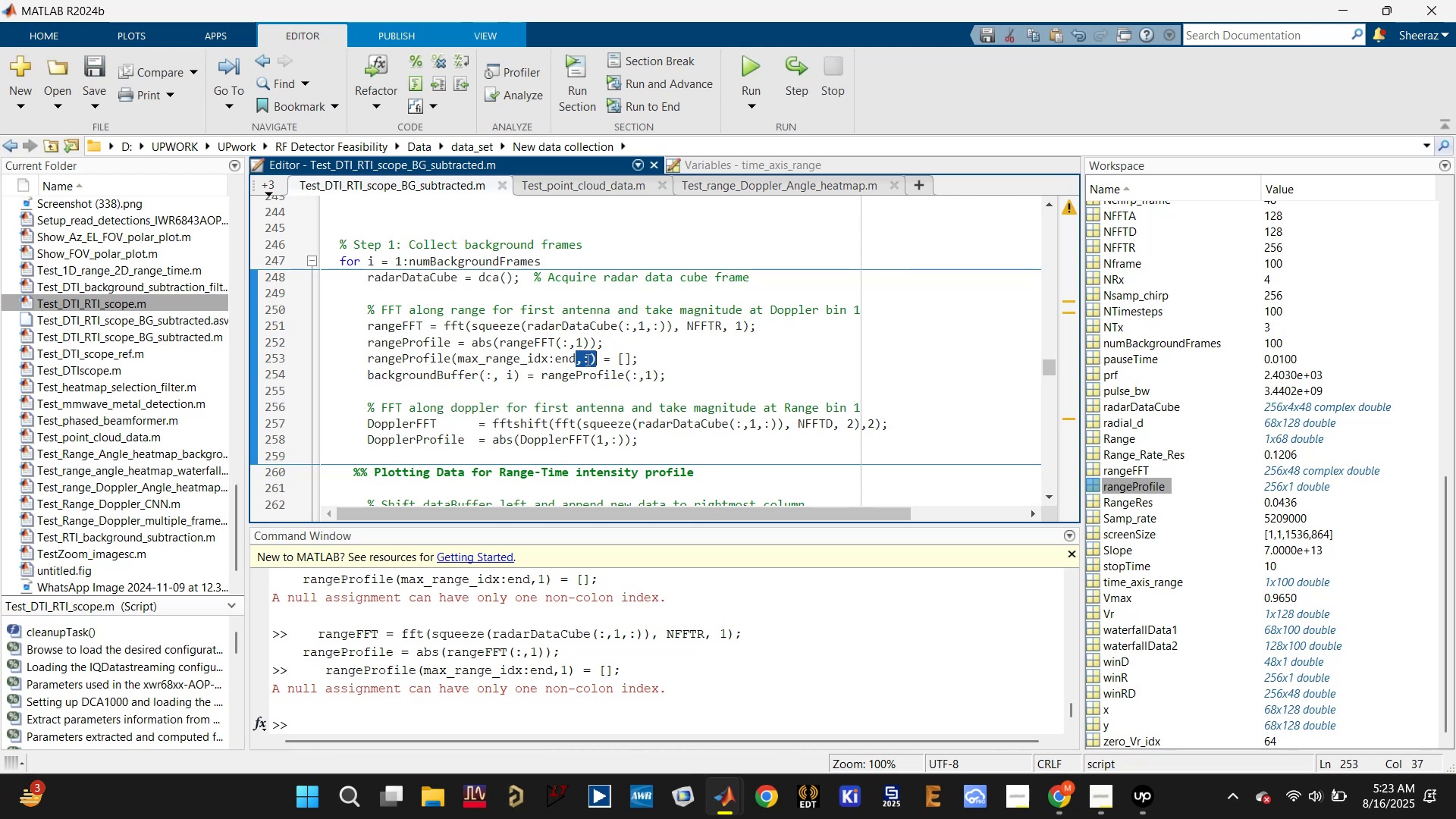 
triple_click([586, 359])
 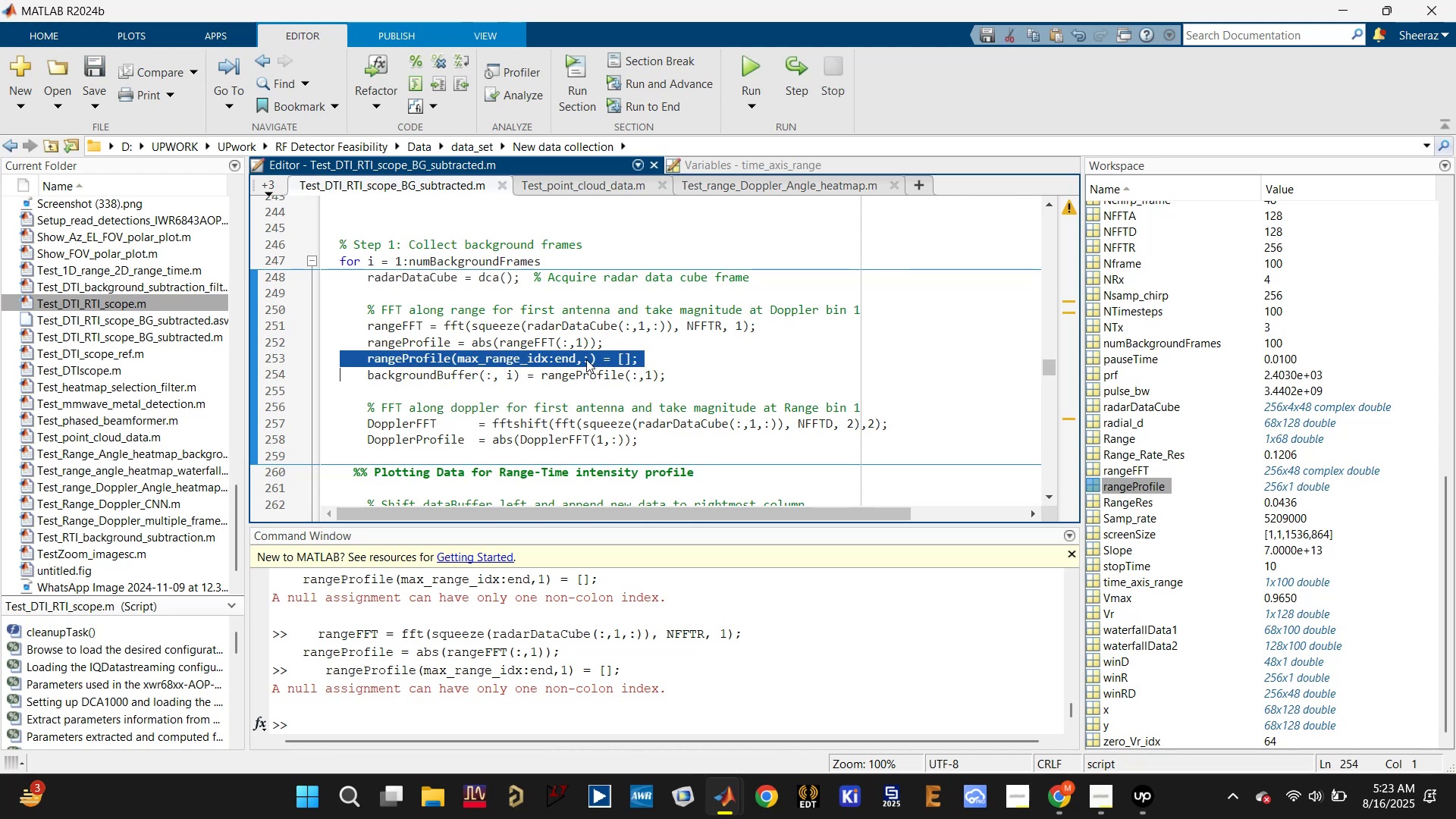 
key(F9)
 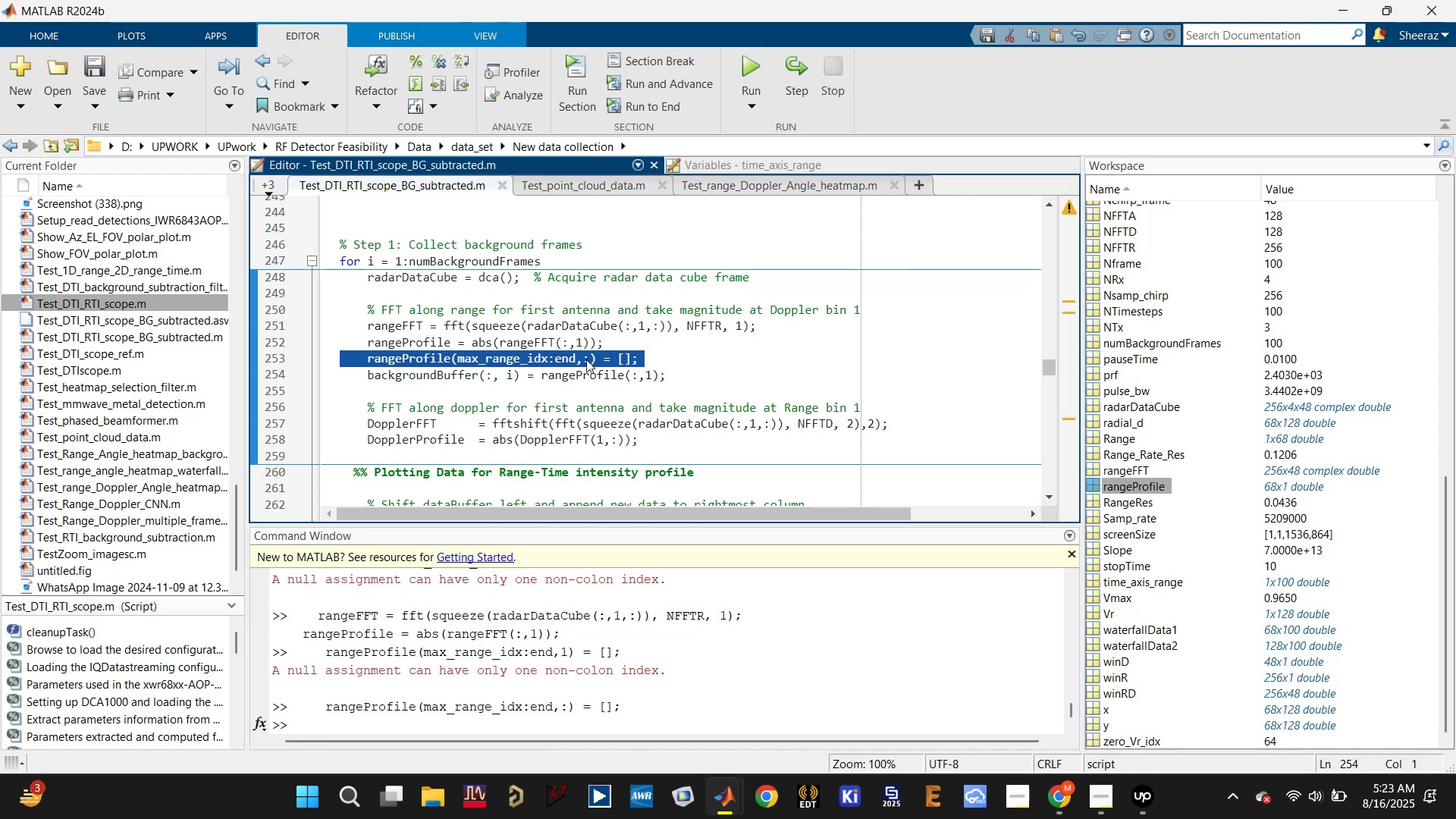 
left_click([570, 372])
 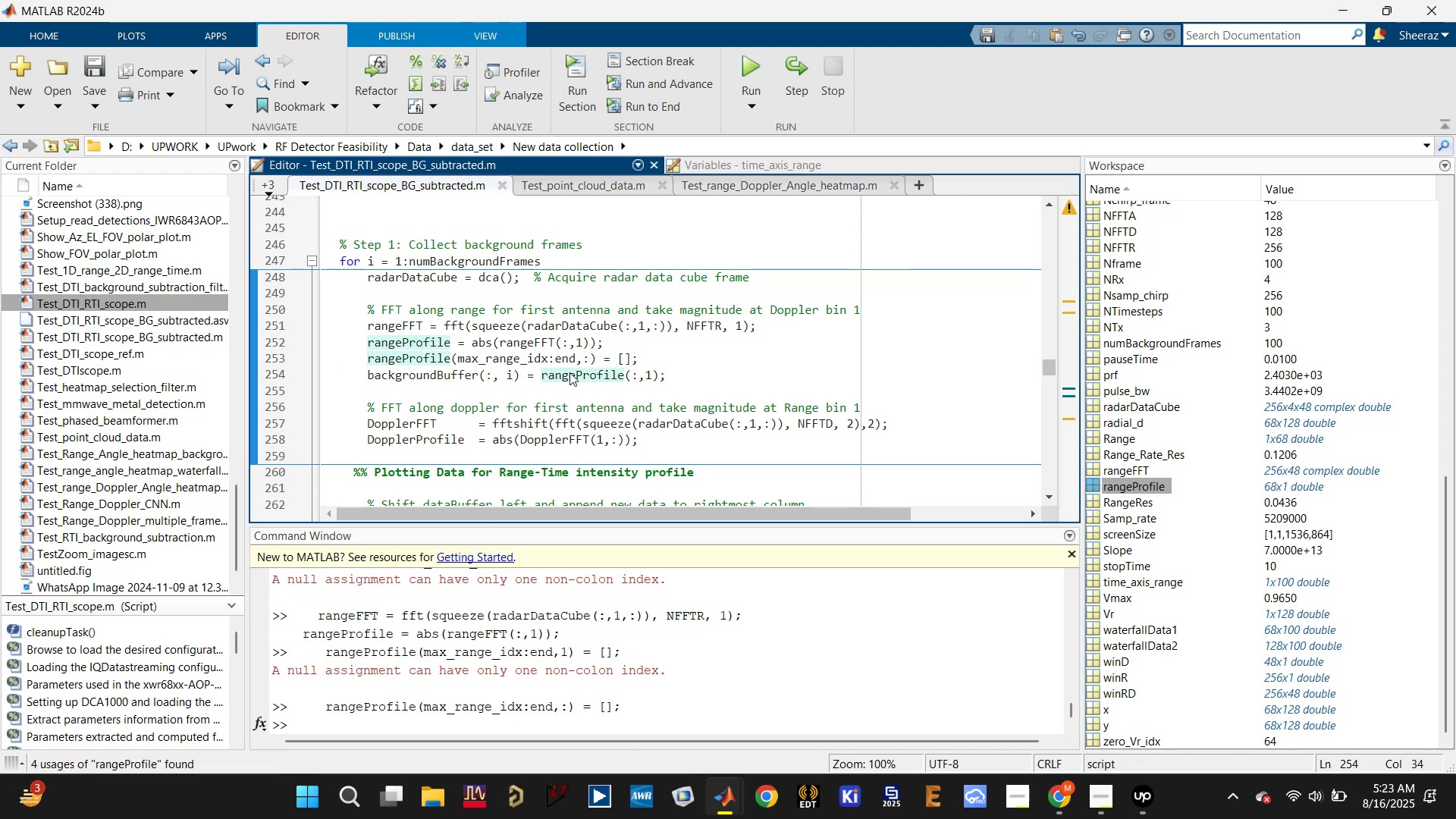 
double_click([570, 372])
 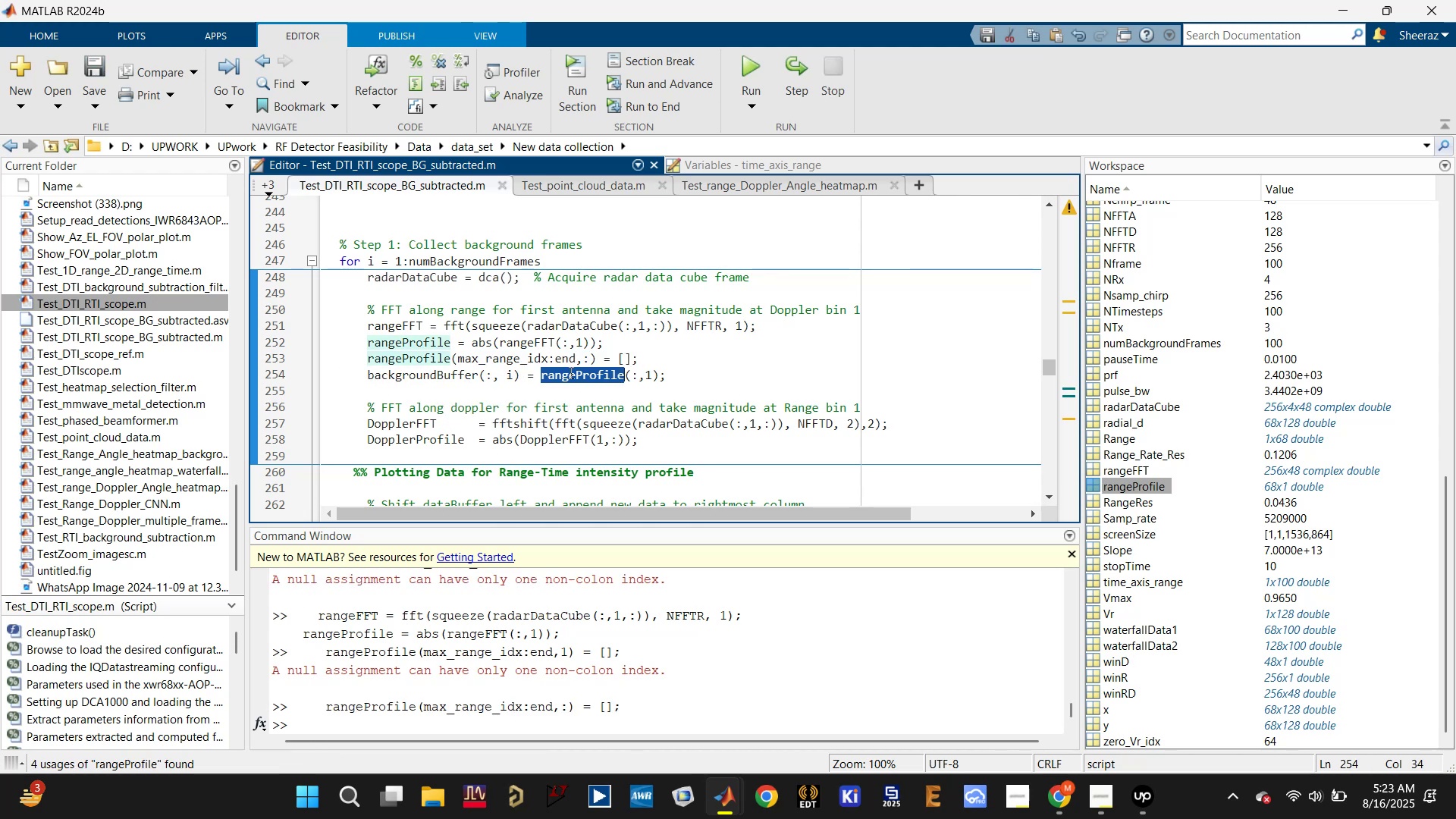 
triple_click([570, 372])
 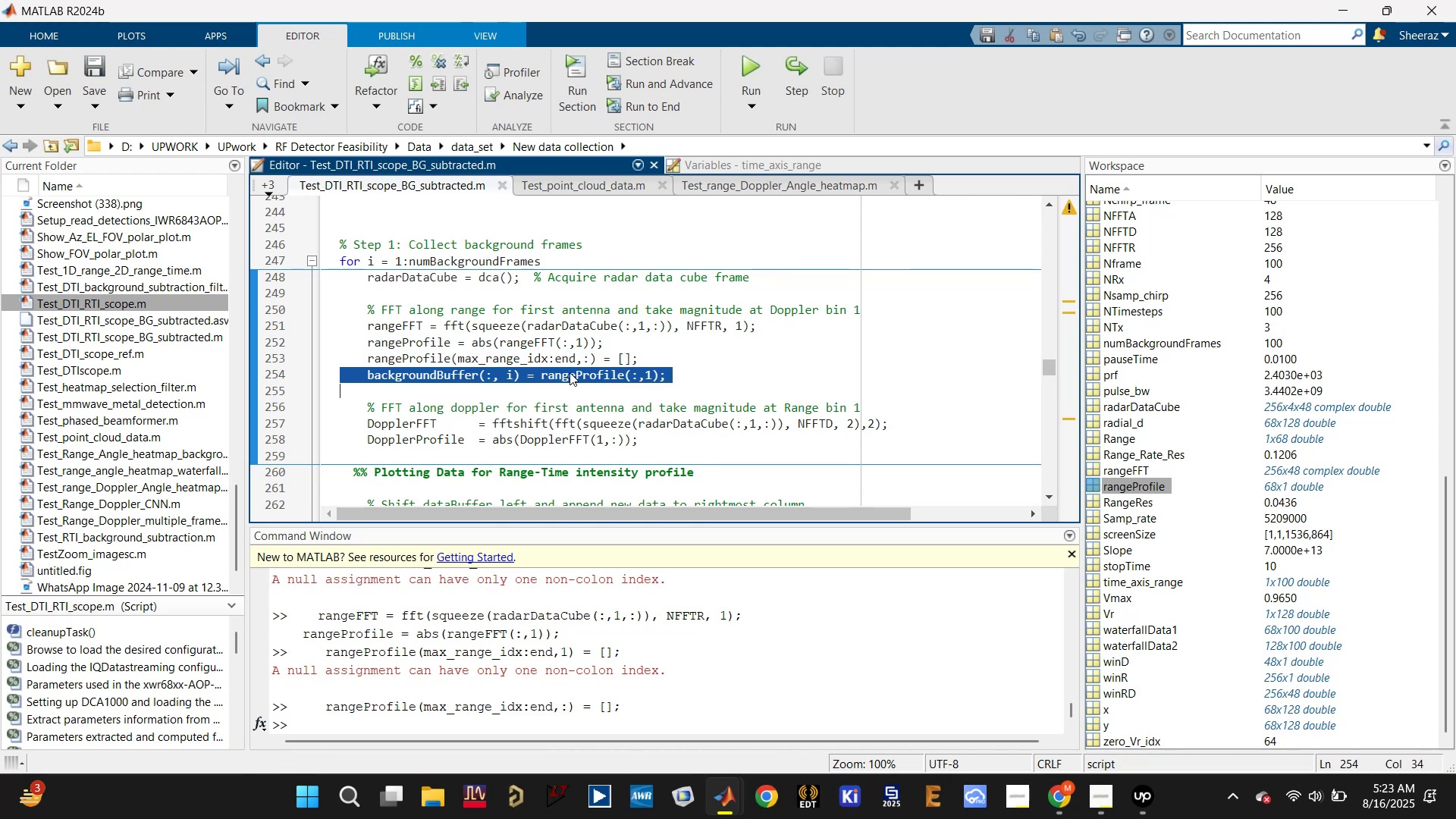 
key(F9)
 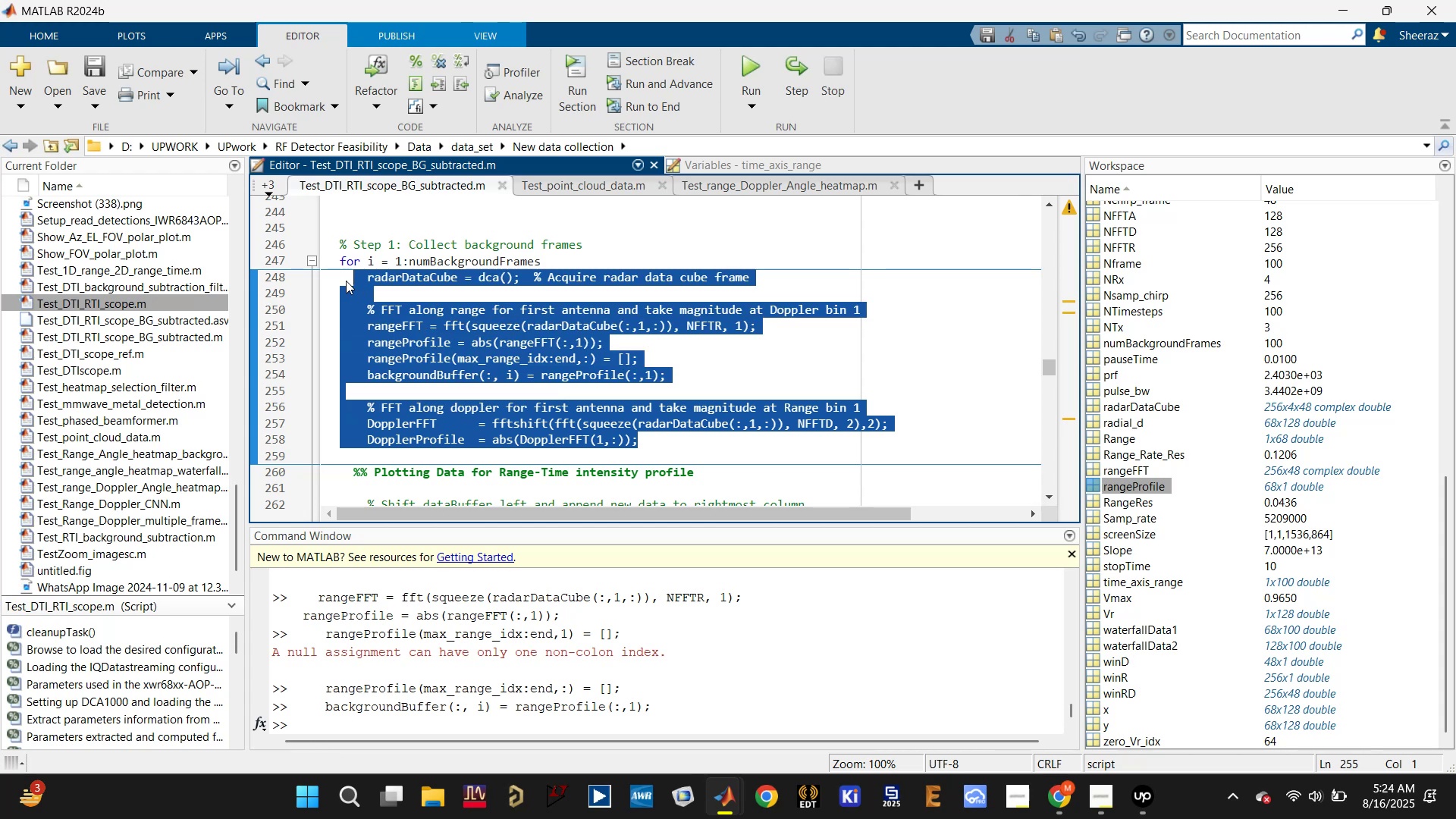 
wait(5.73)
 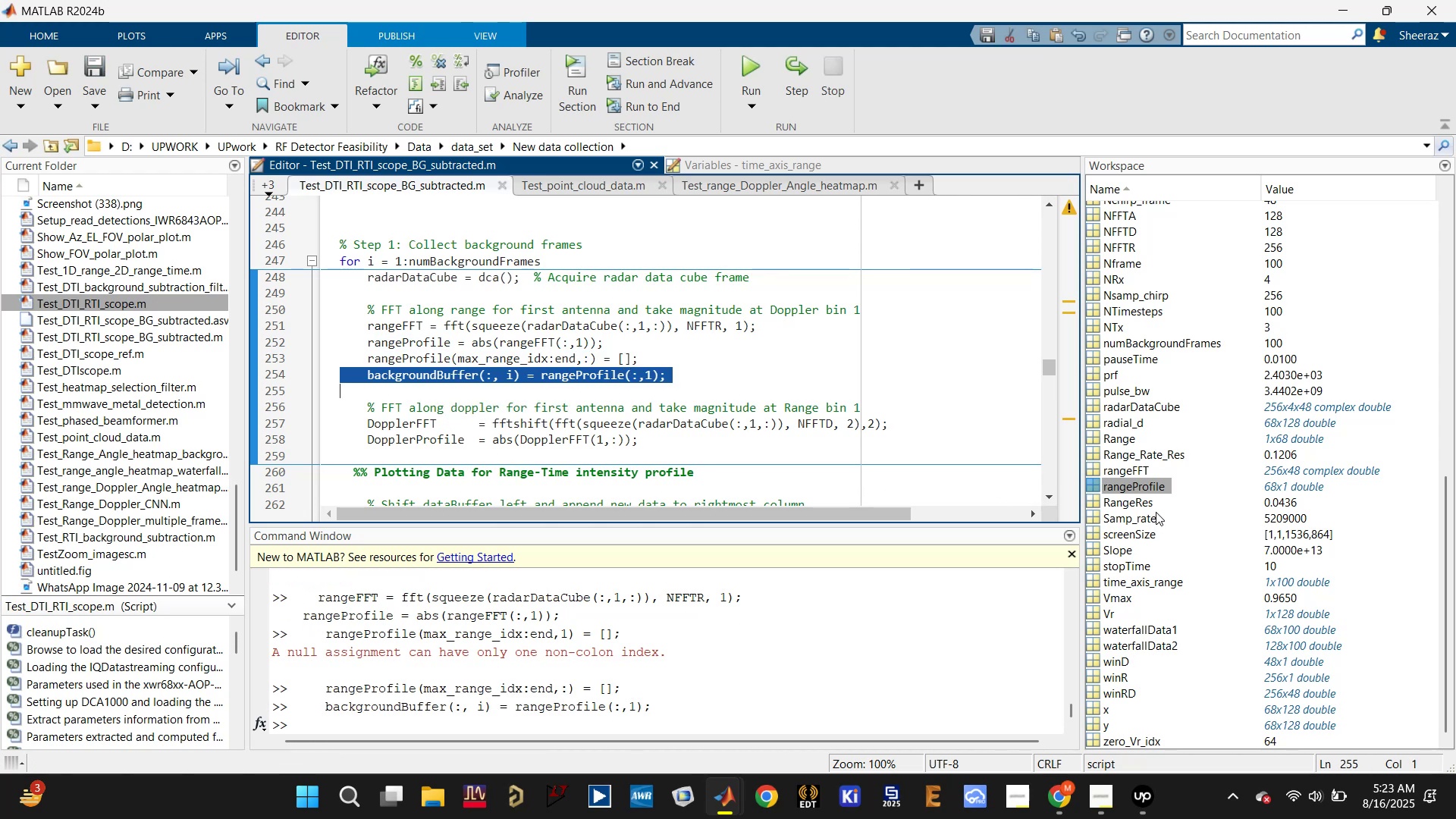 
key(F9)
 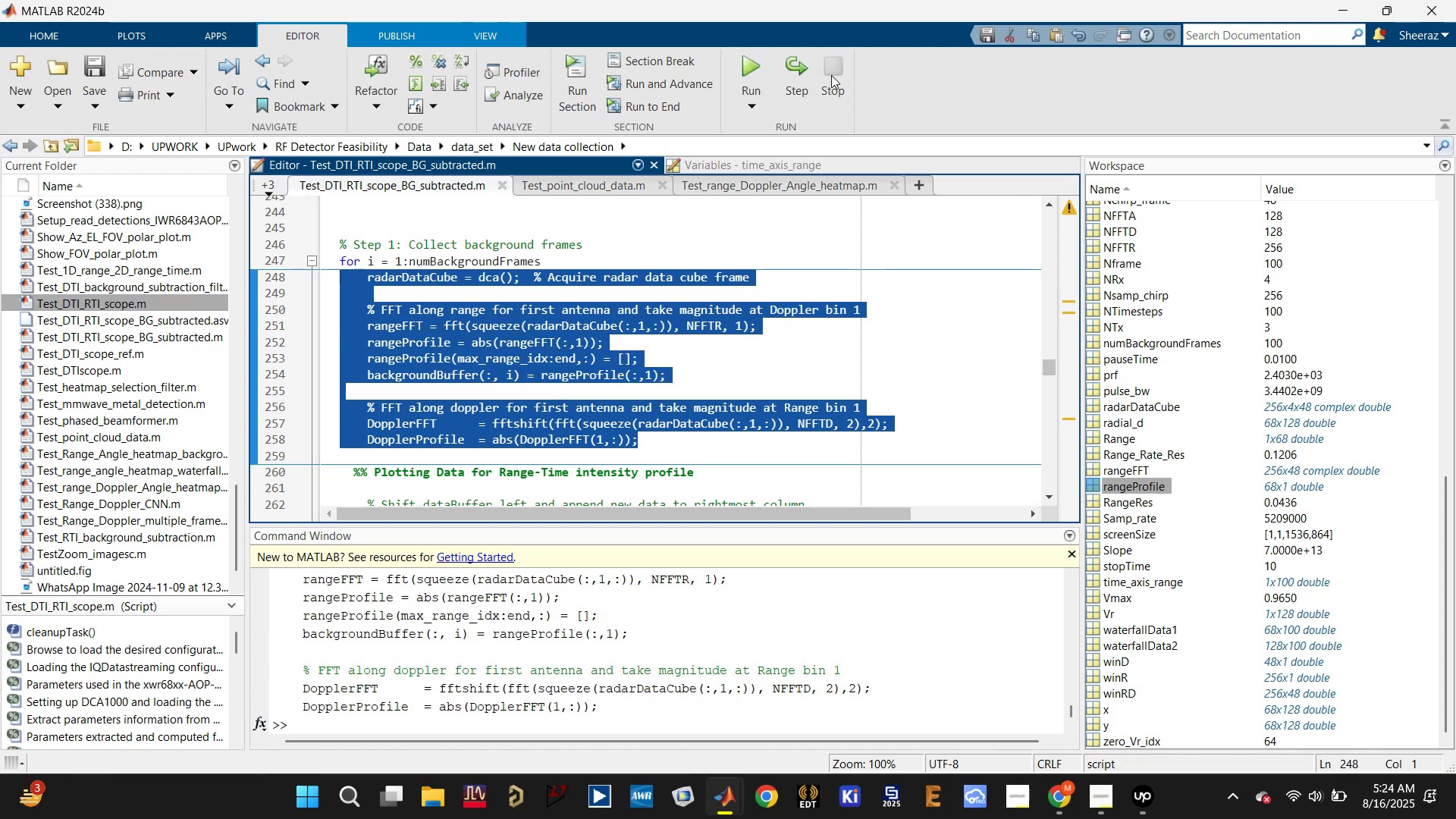 
left_click([754, 72])
 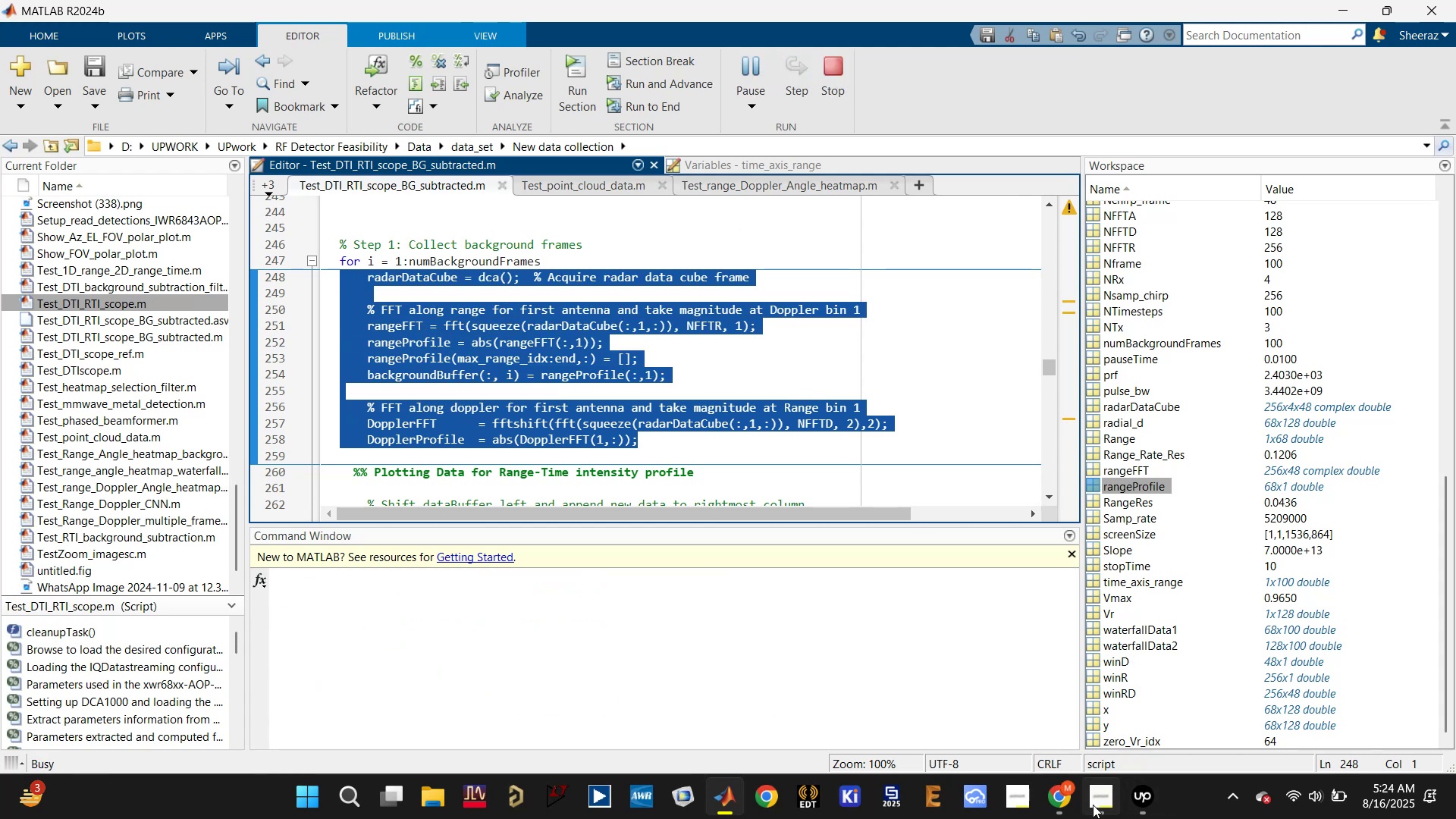 
left_click([967, 701])
 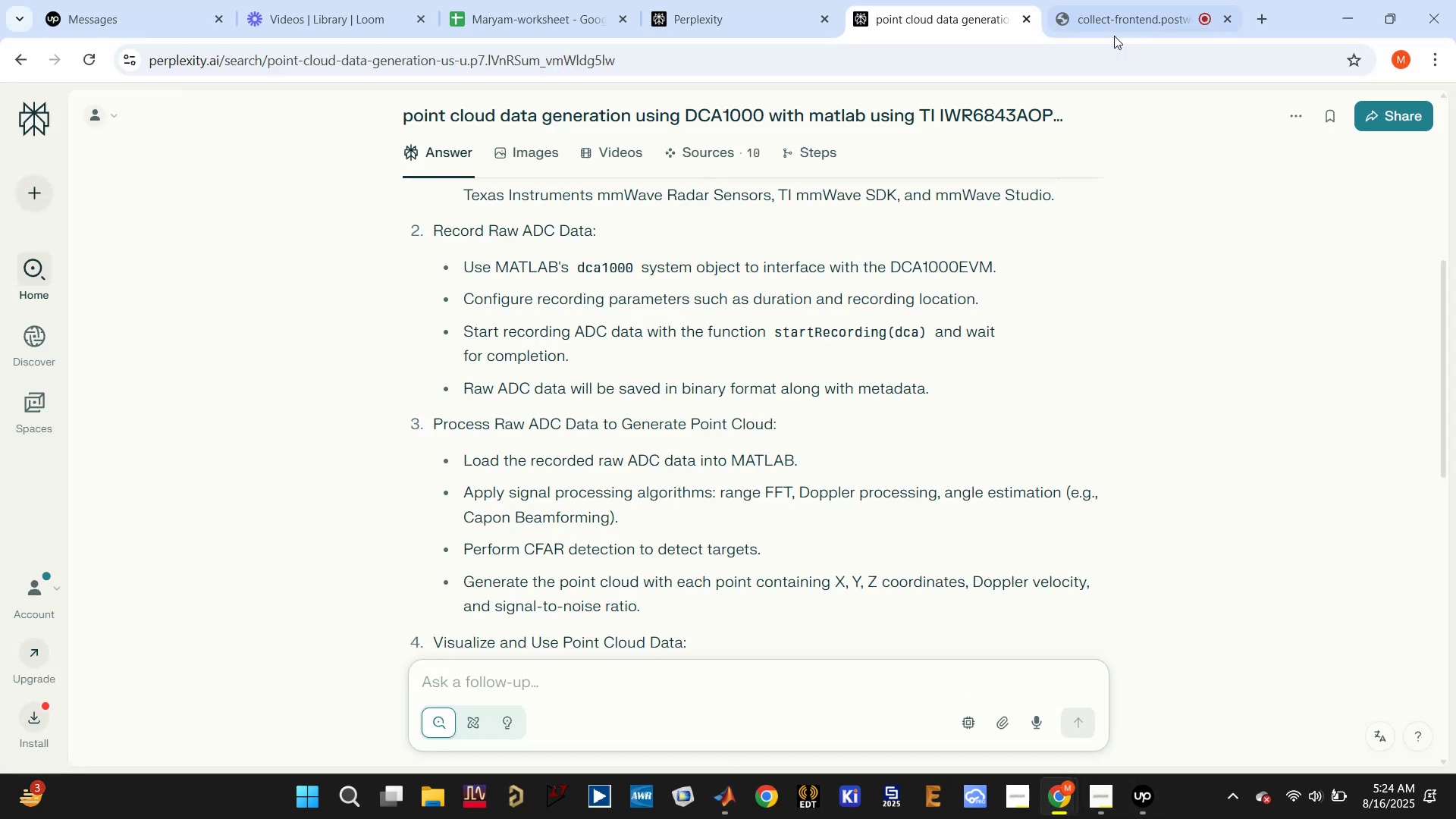 
left_click([1107, 20])
 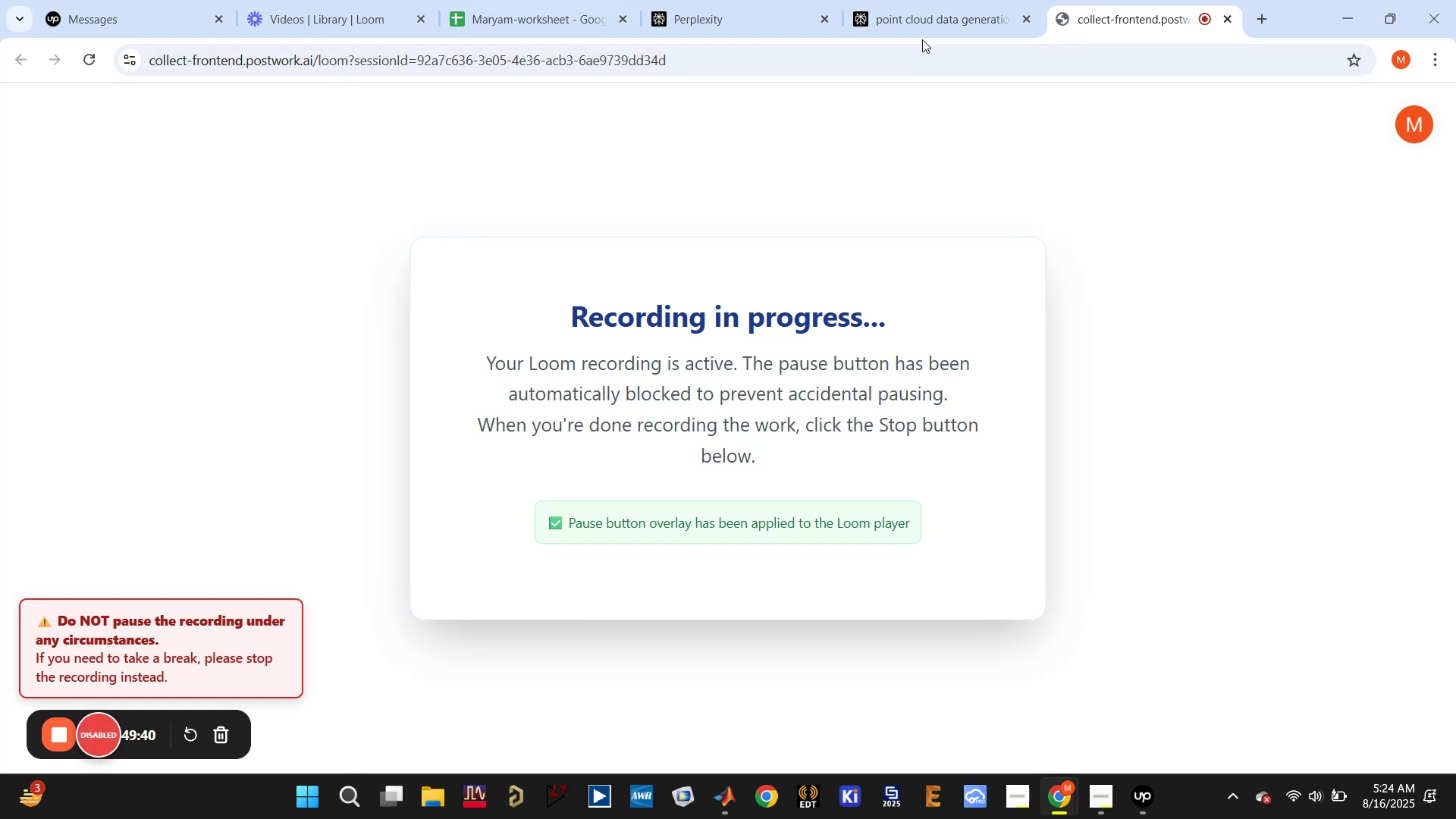 
left_click([931, 15])
 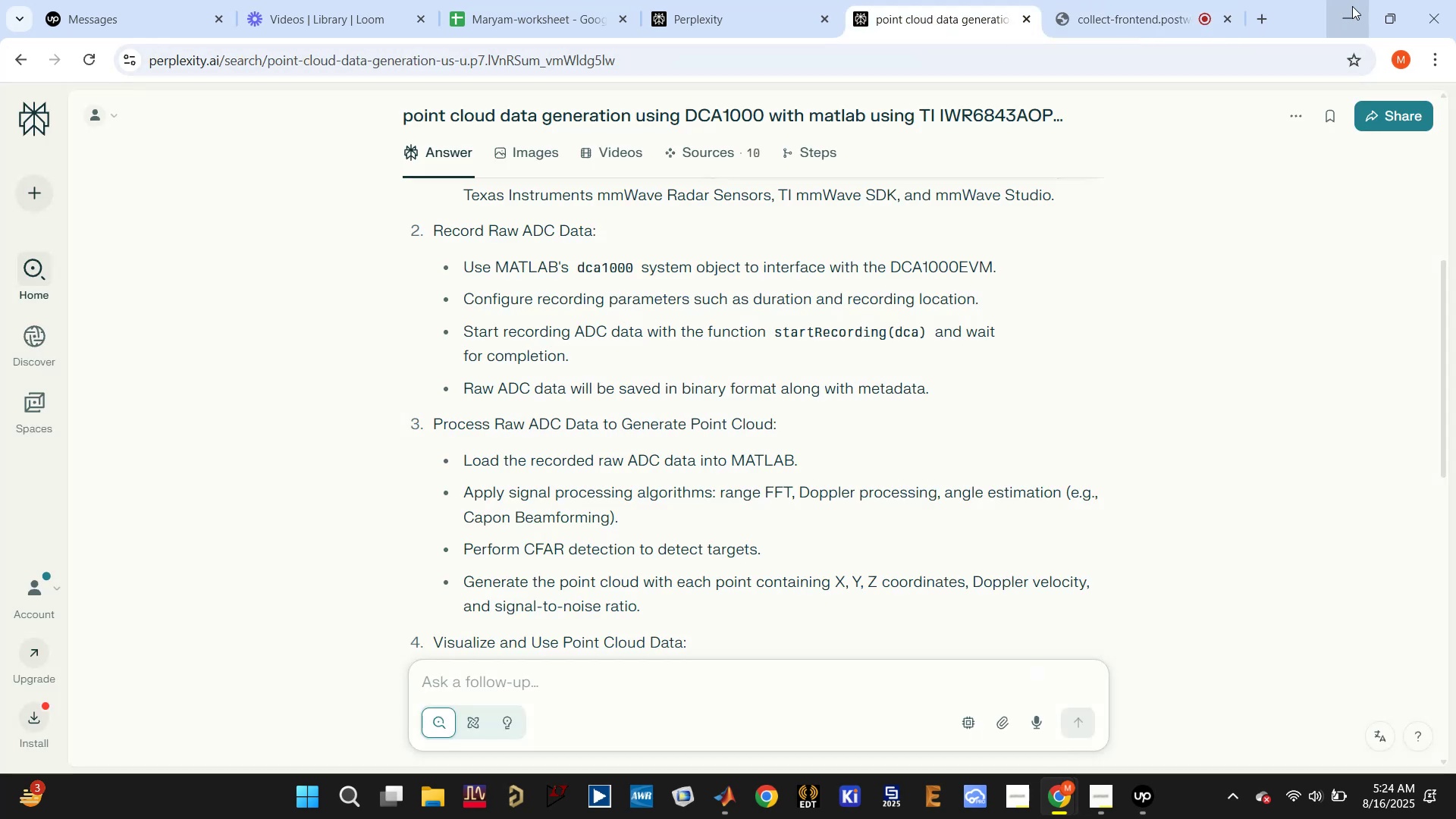 
left_click([1346, 9])
 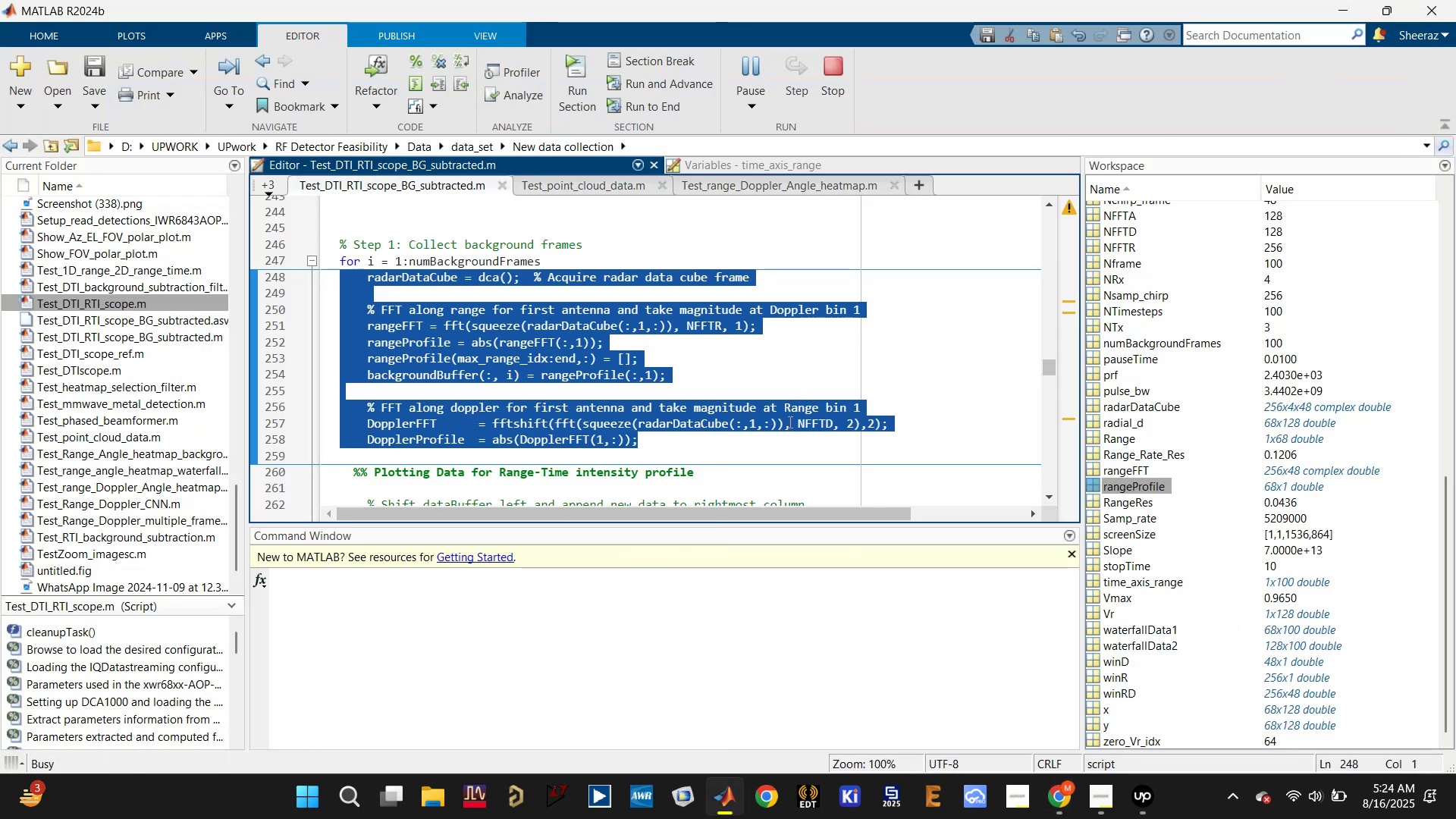 
left_click([748, 449])
 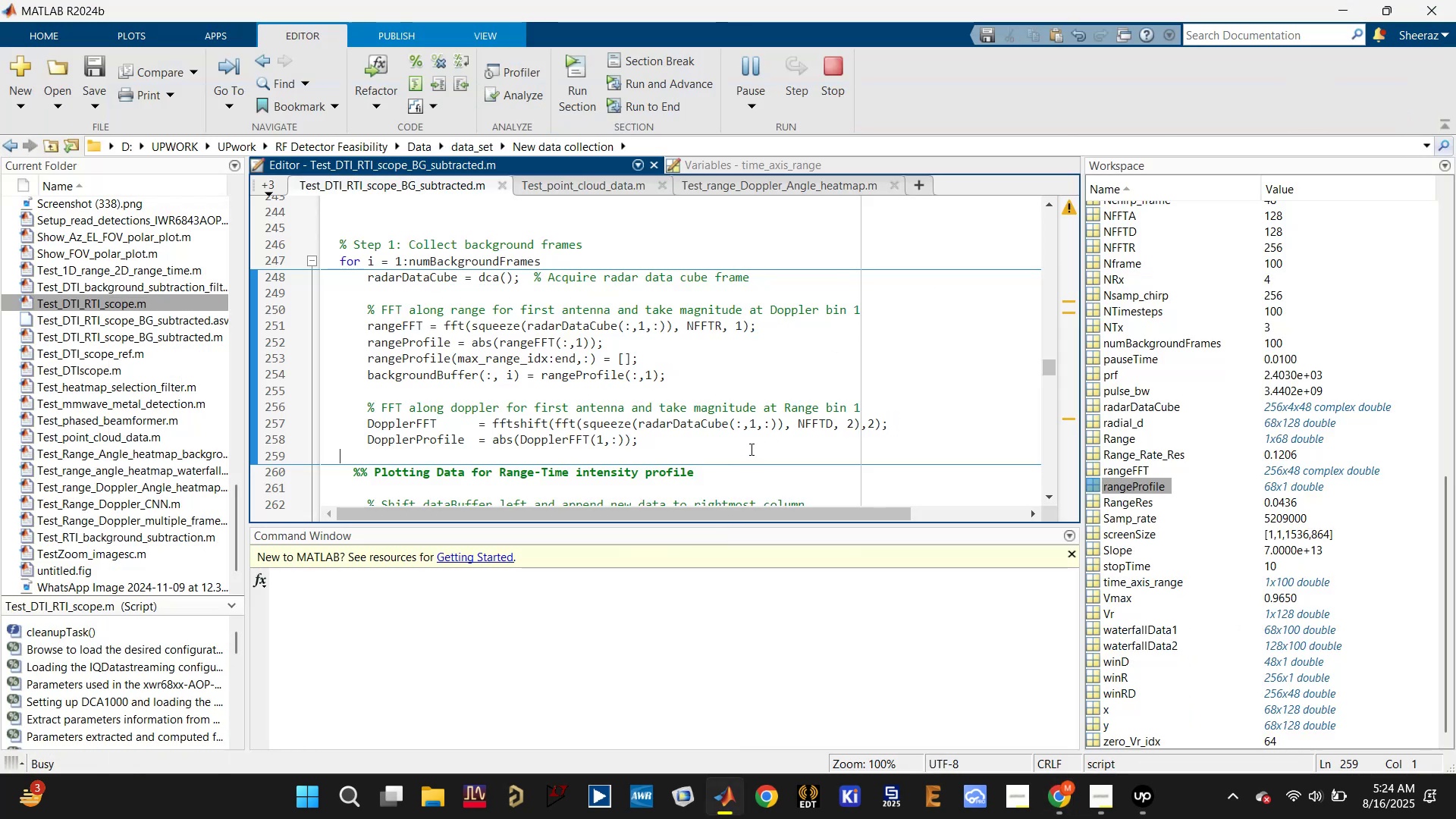 
scroll: coordinate [754, 448], scroll_direction: down, amount: 7.0
 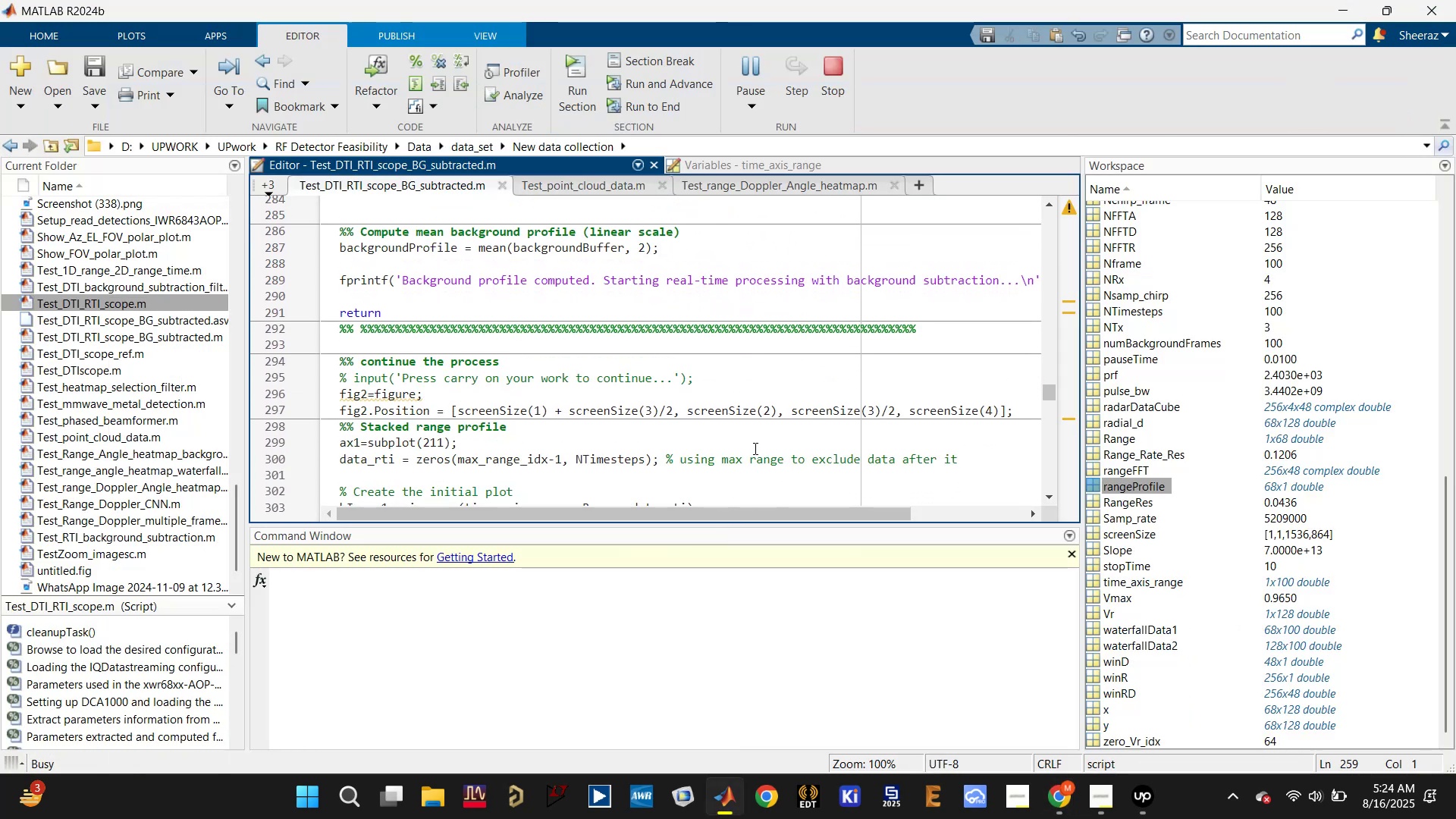 
scroll: coordinate [754, 448], scroll_direction: up, amount: 4.0
 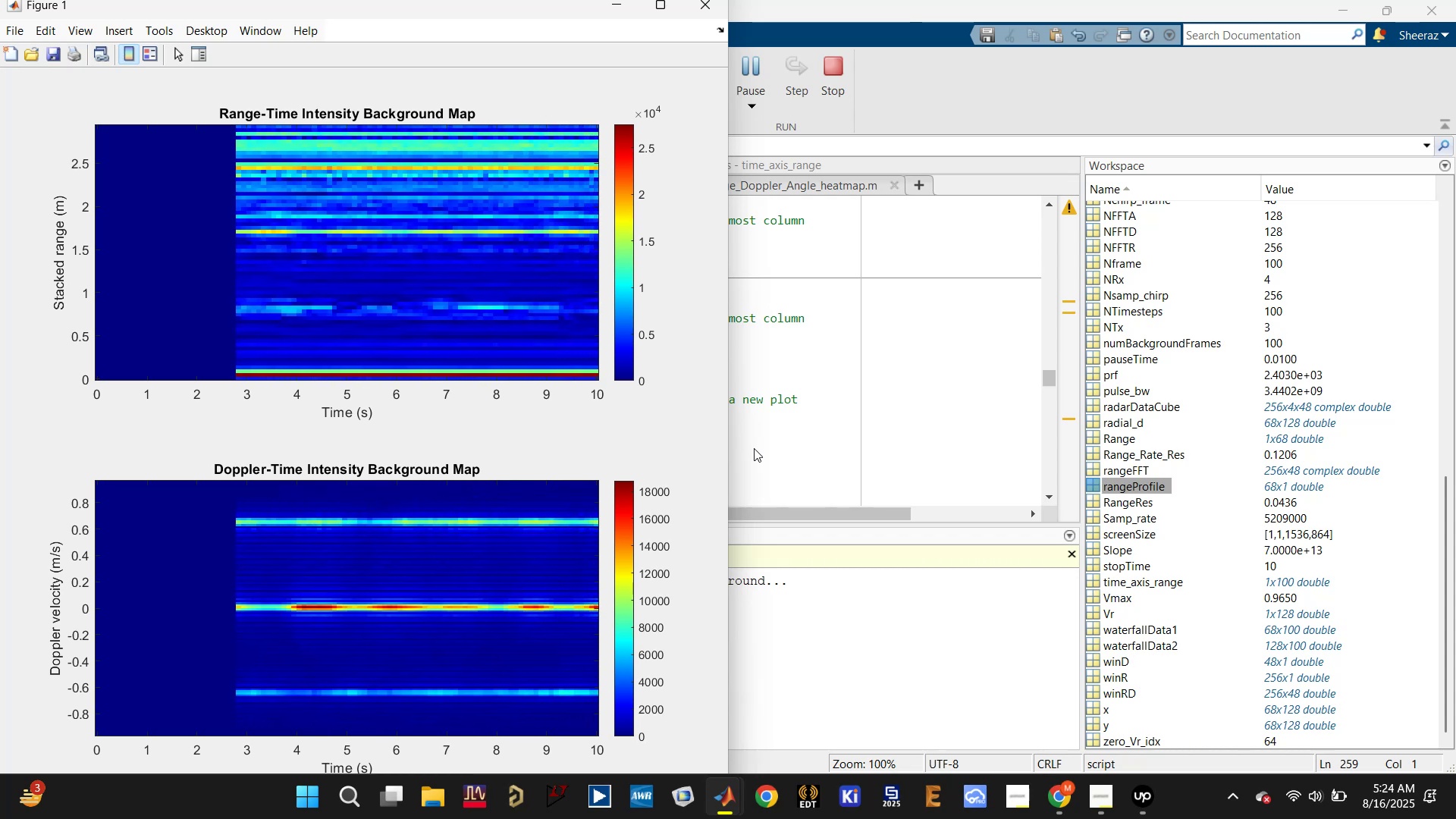 
wait(15.95)
 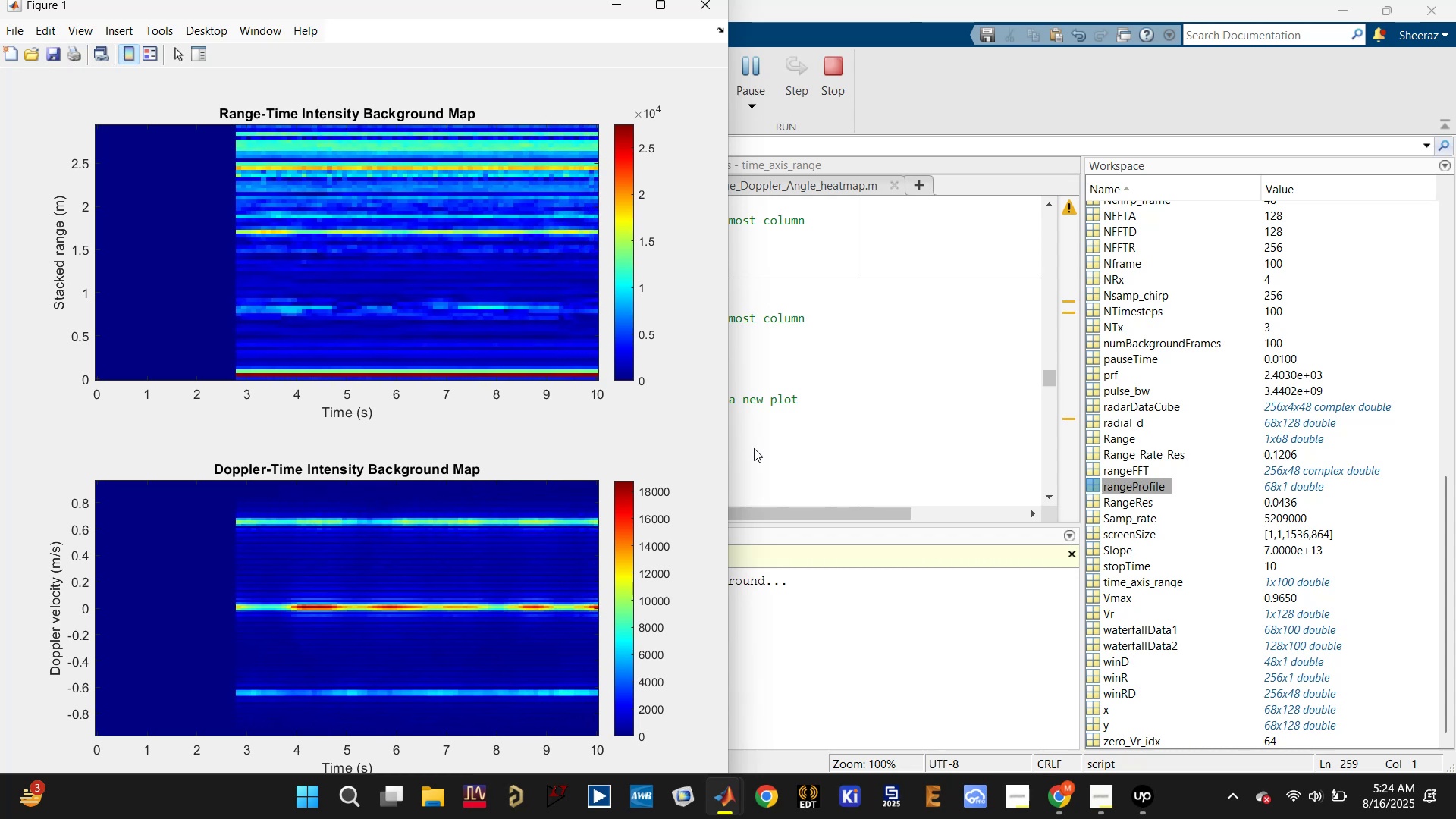 
left_click([717, 8])
 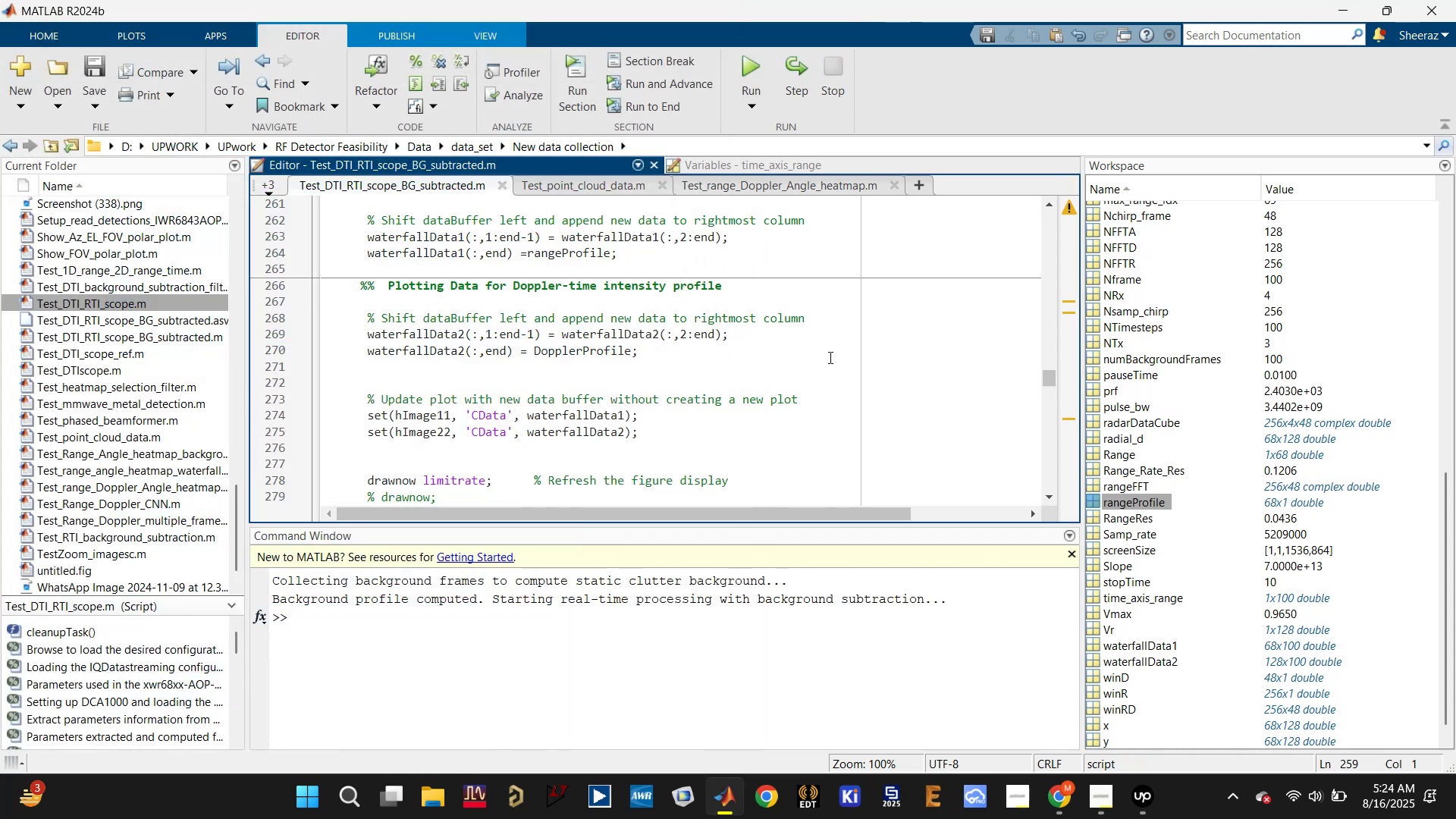 
left_click([846, 381])
 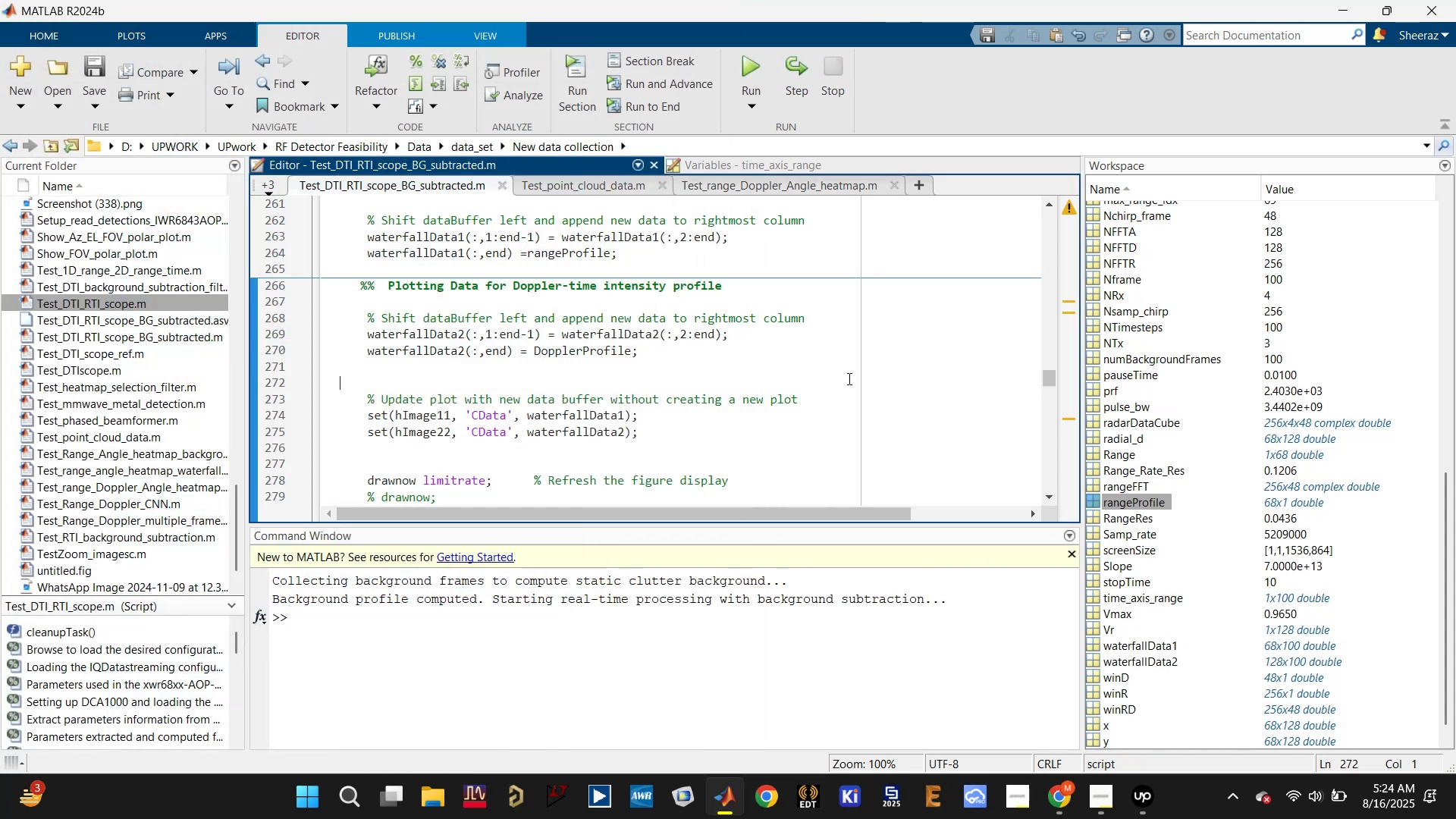 
key(Control+S)
 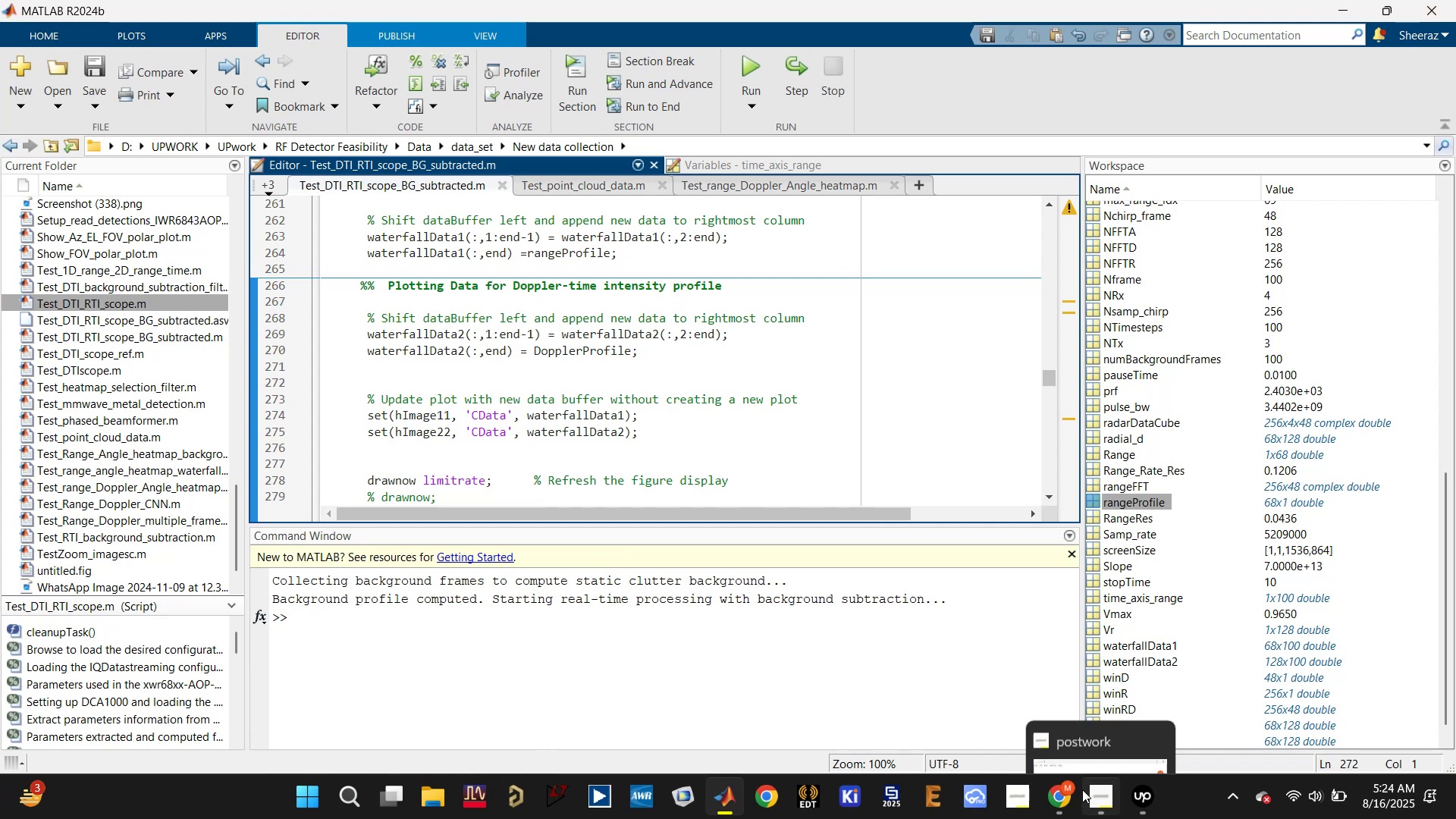 